 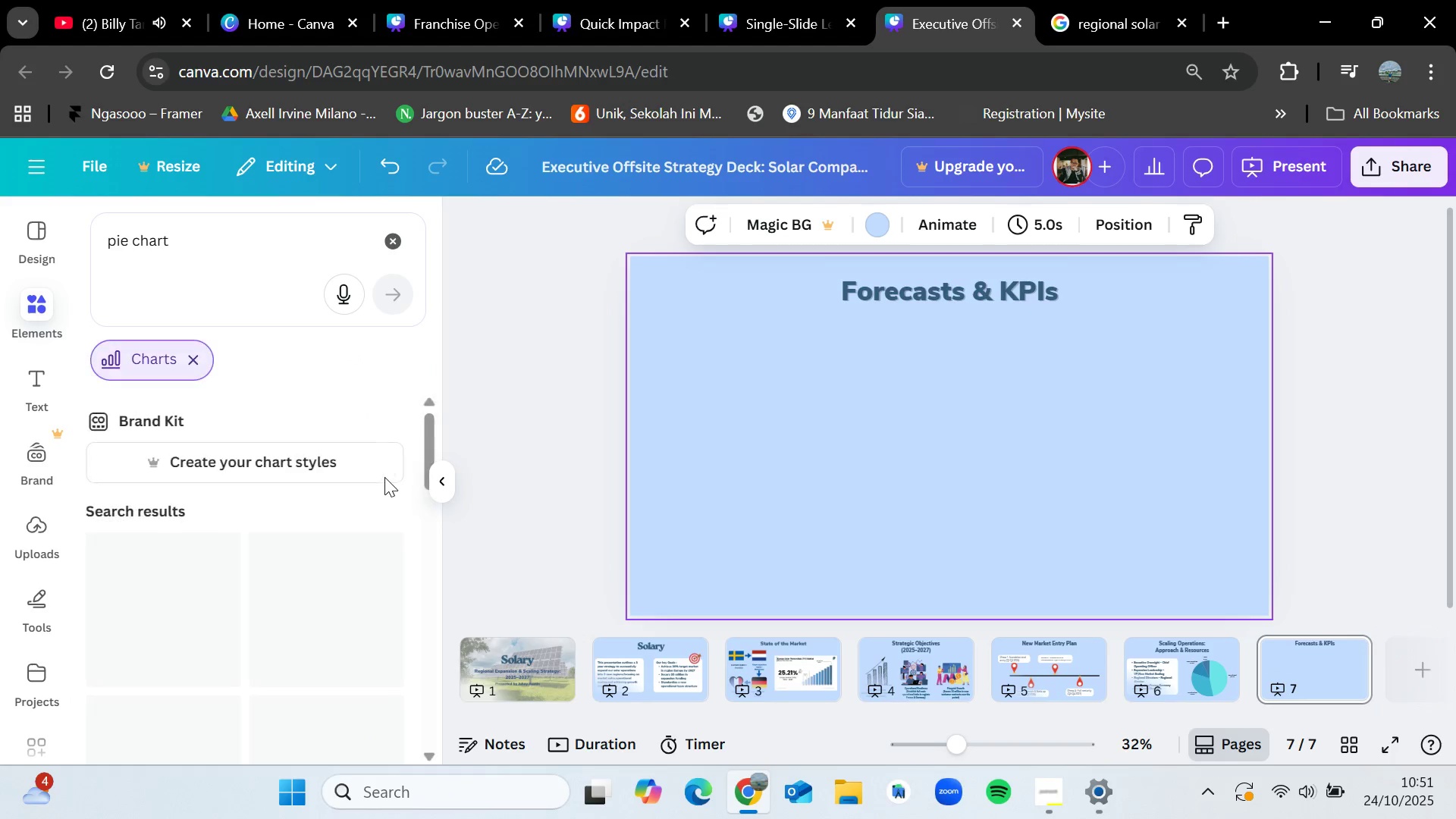 
scroll: coordinate [275, 664], scroll_direction: down, amount: 4.0
 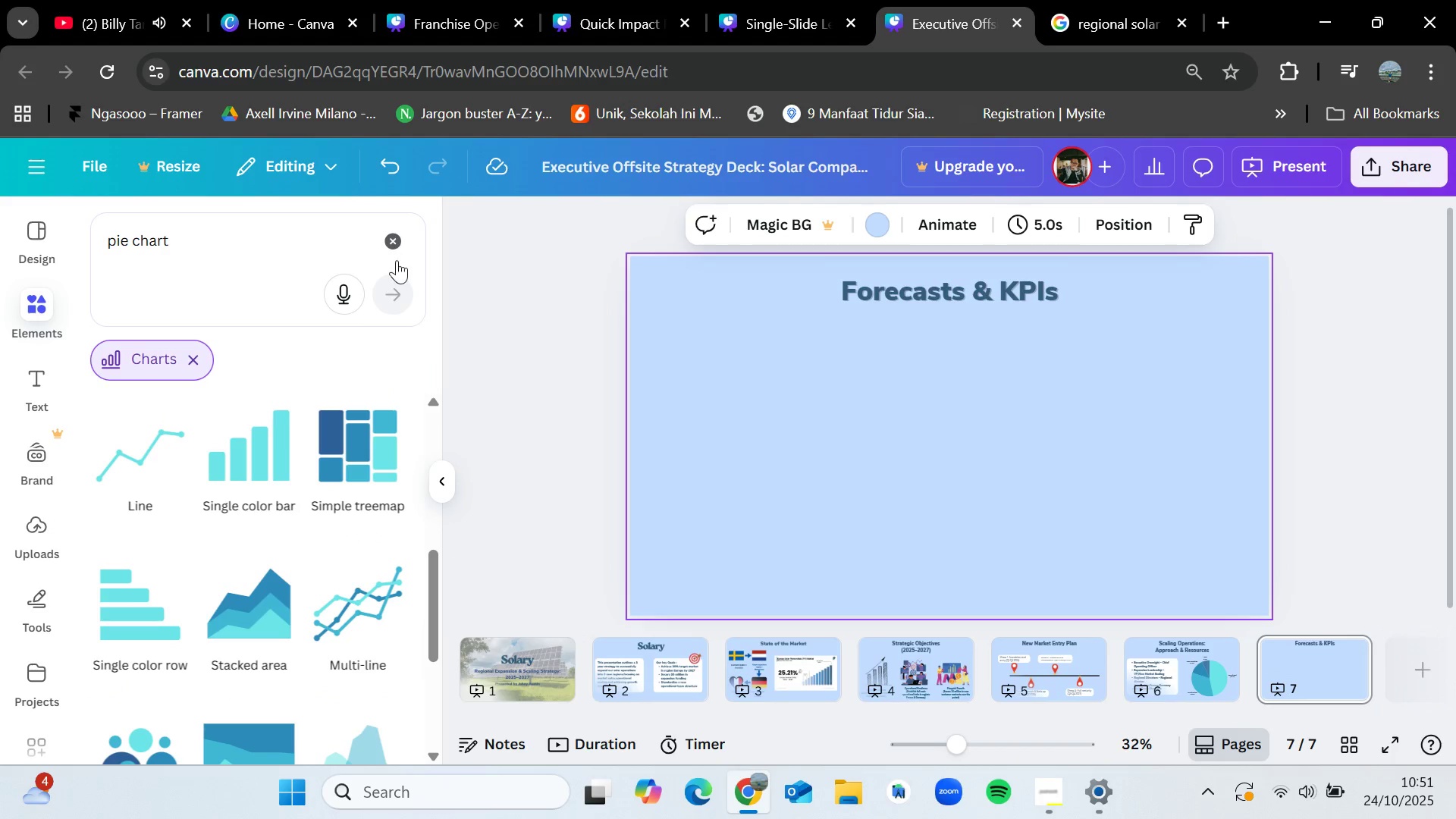 
left_click([397, 254])
 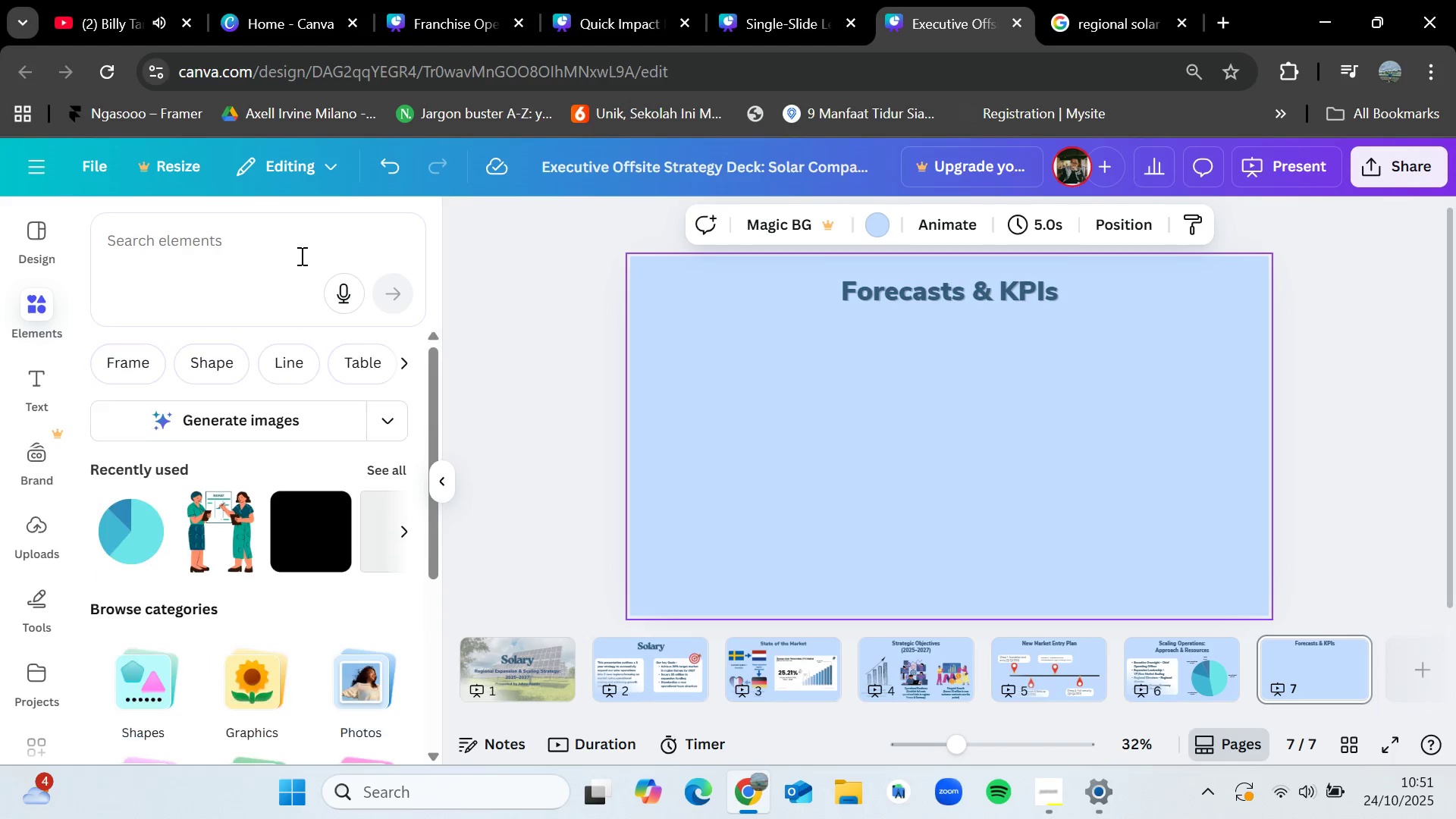 
left_click([300, 256])
 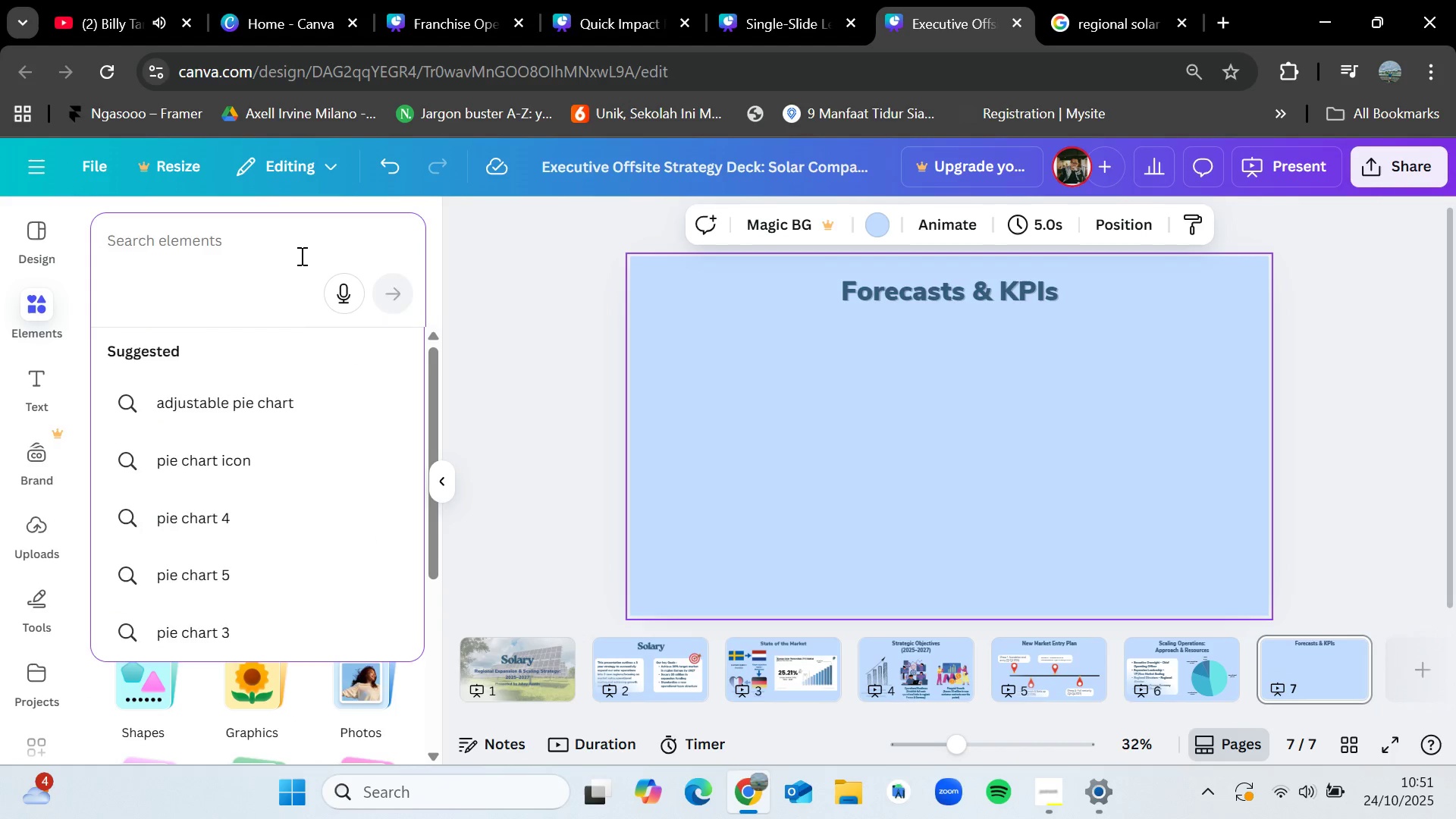 
type(graph)
 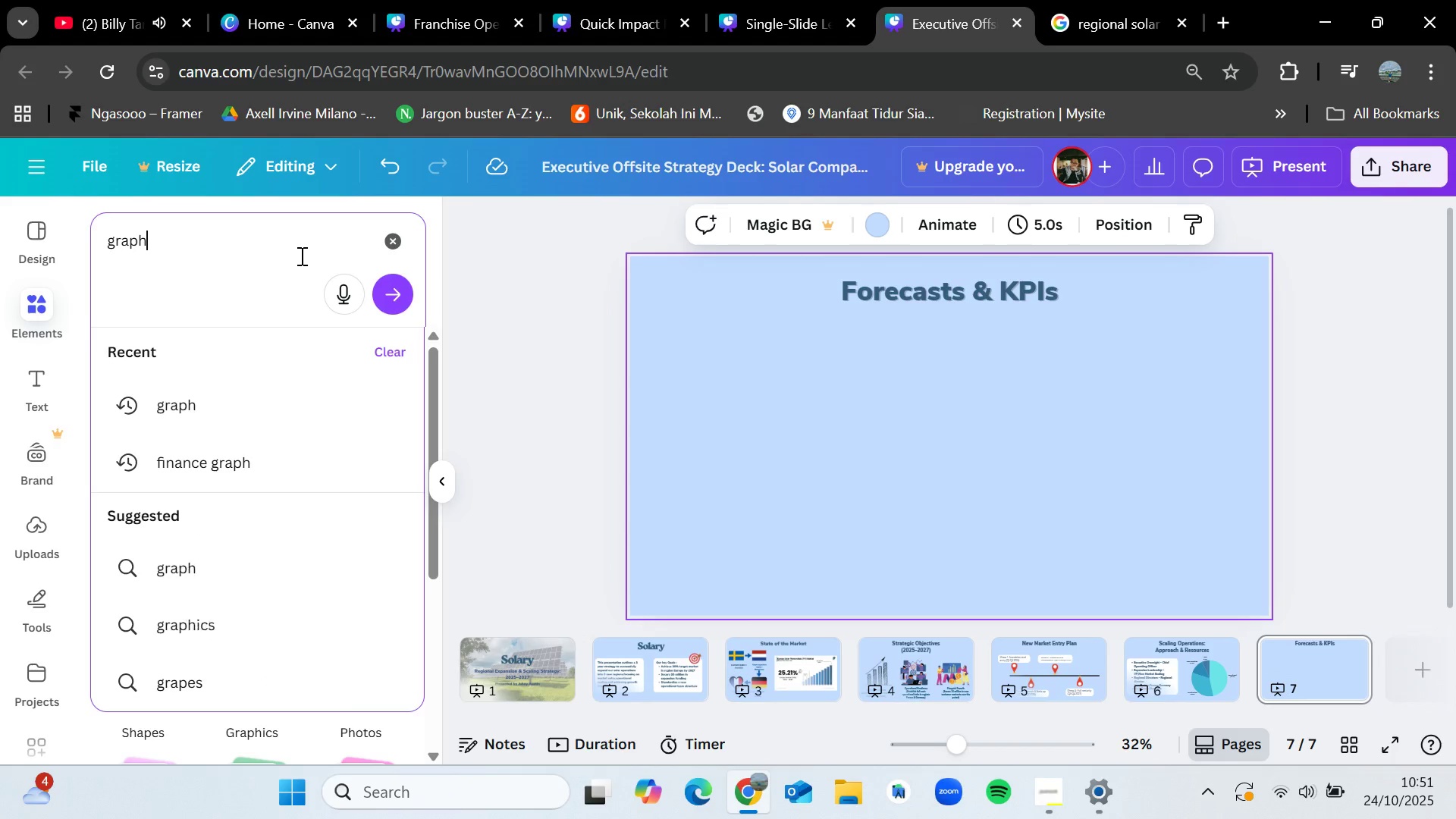 
key(Enter)
 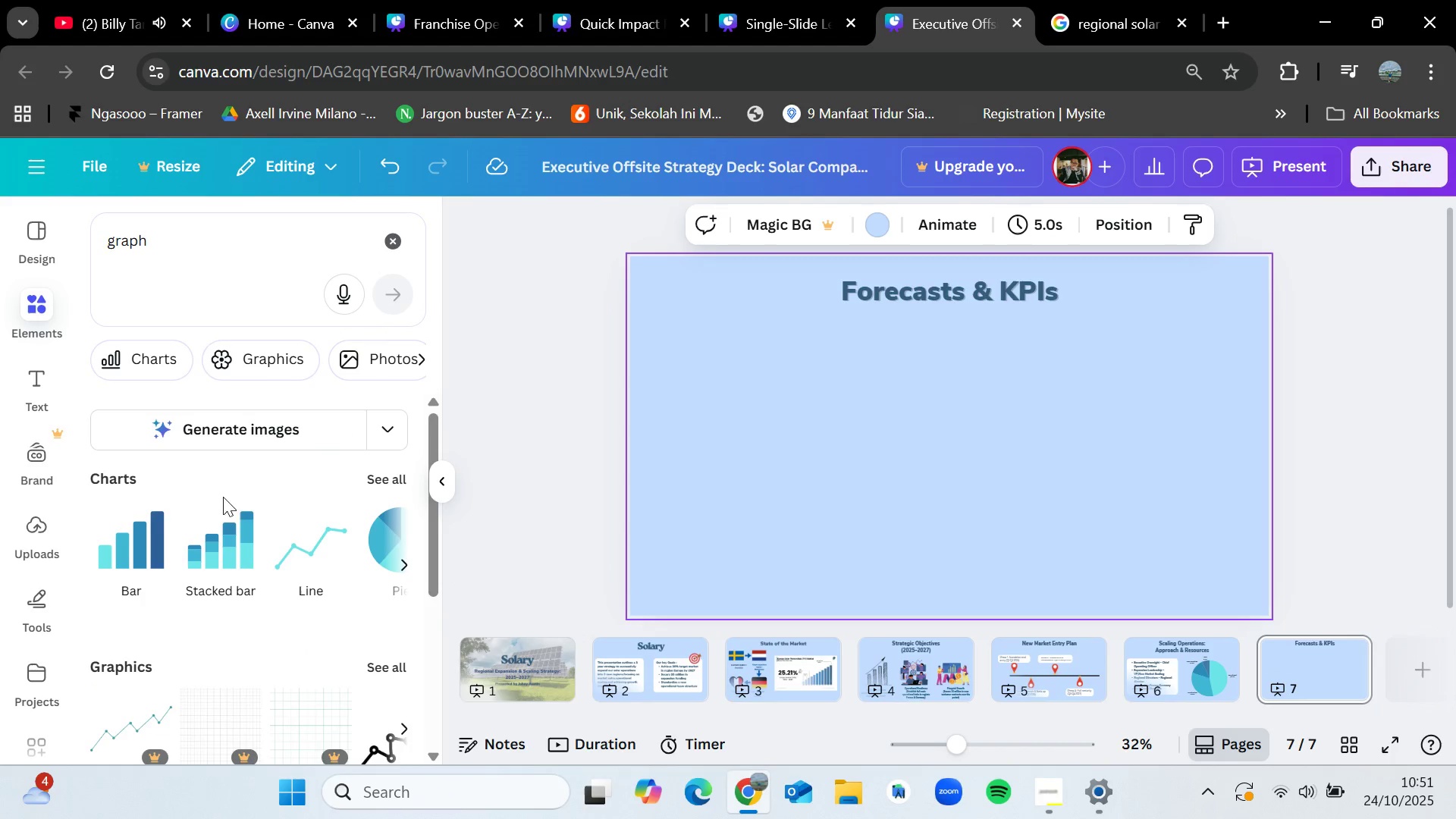 
left_click_drag(start_coordinate=[154, 553], to_coordinate=[808, 454])
 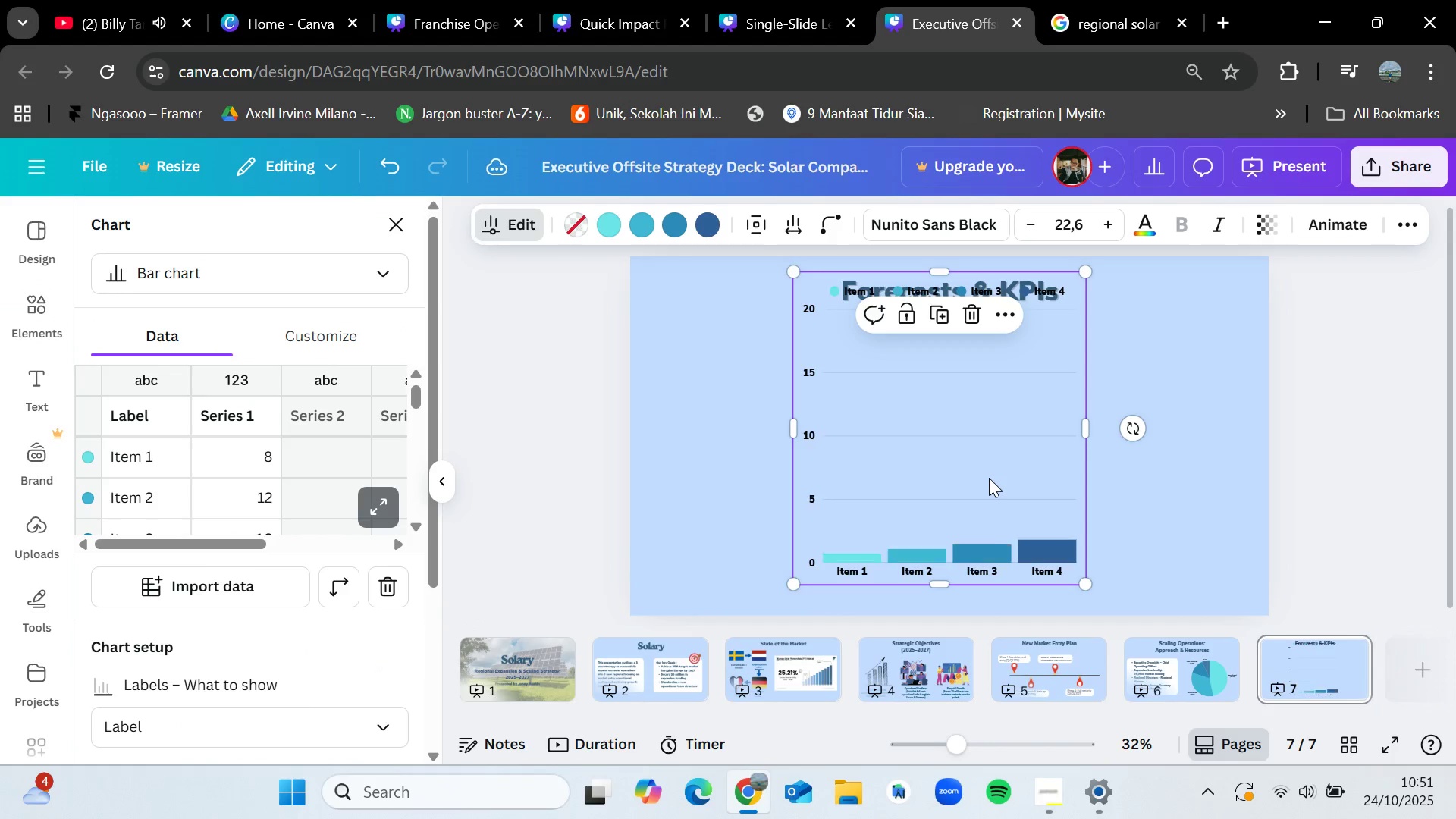 
left_click_drag(start_coordinate=[989, 478], to_coordinate=[799, 501])
 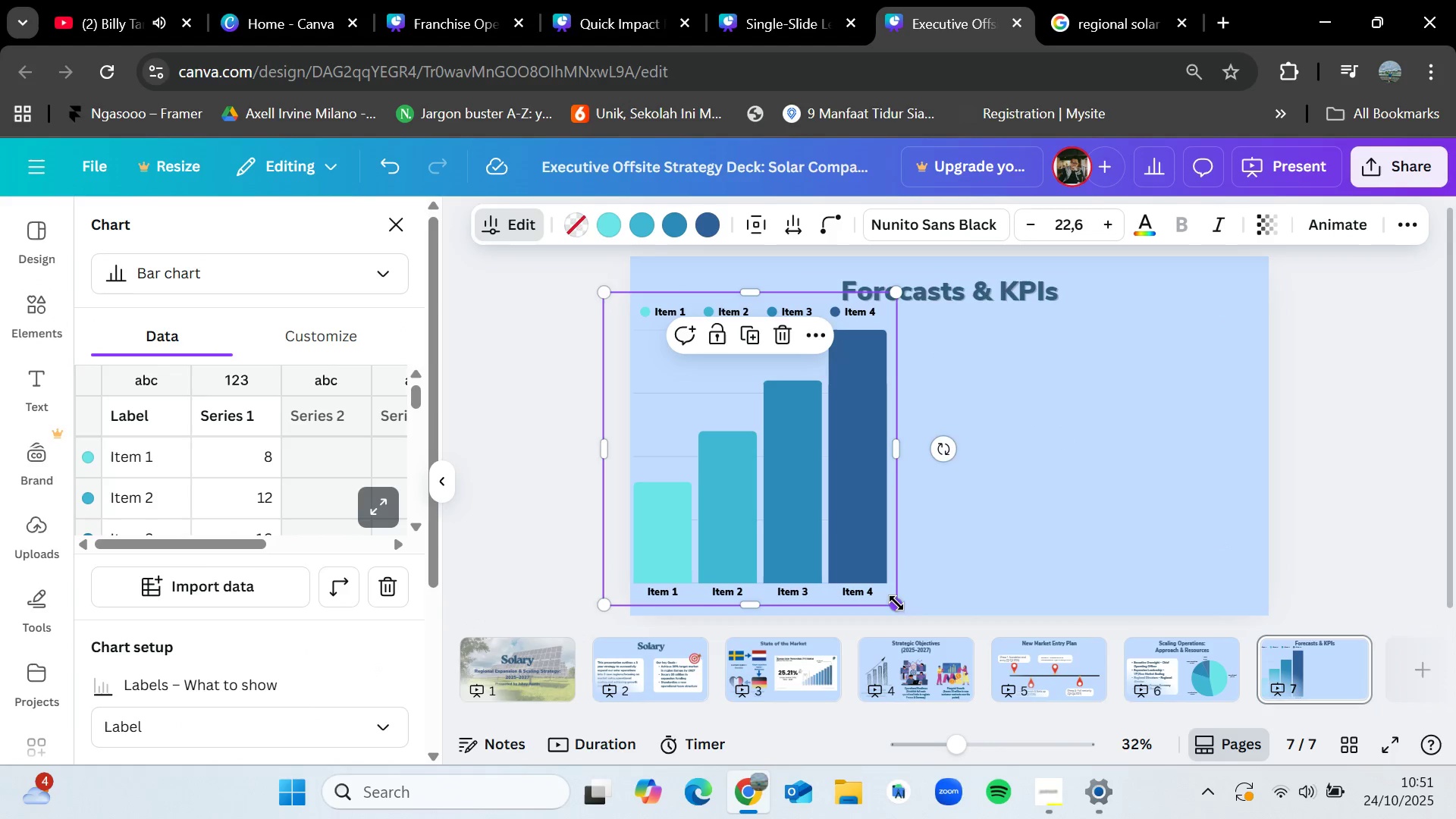 
left_click_drag(start_coordinate=[896, 603], to_coordinate=[816, 498])
 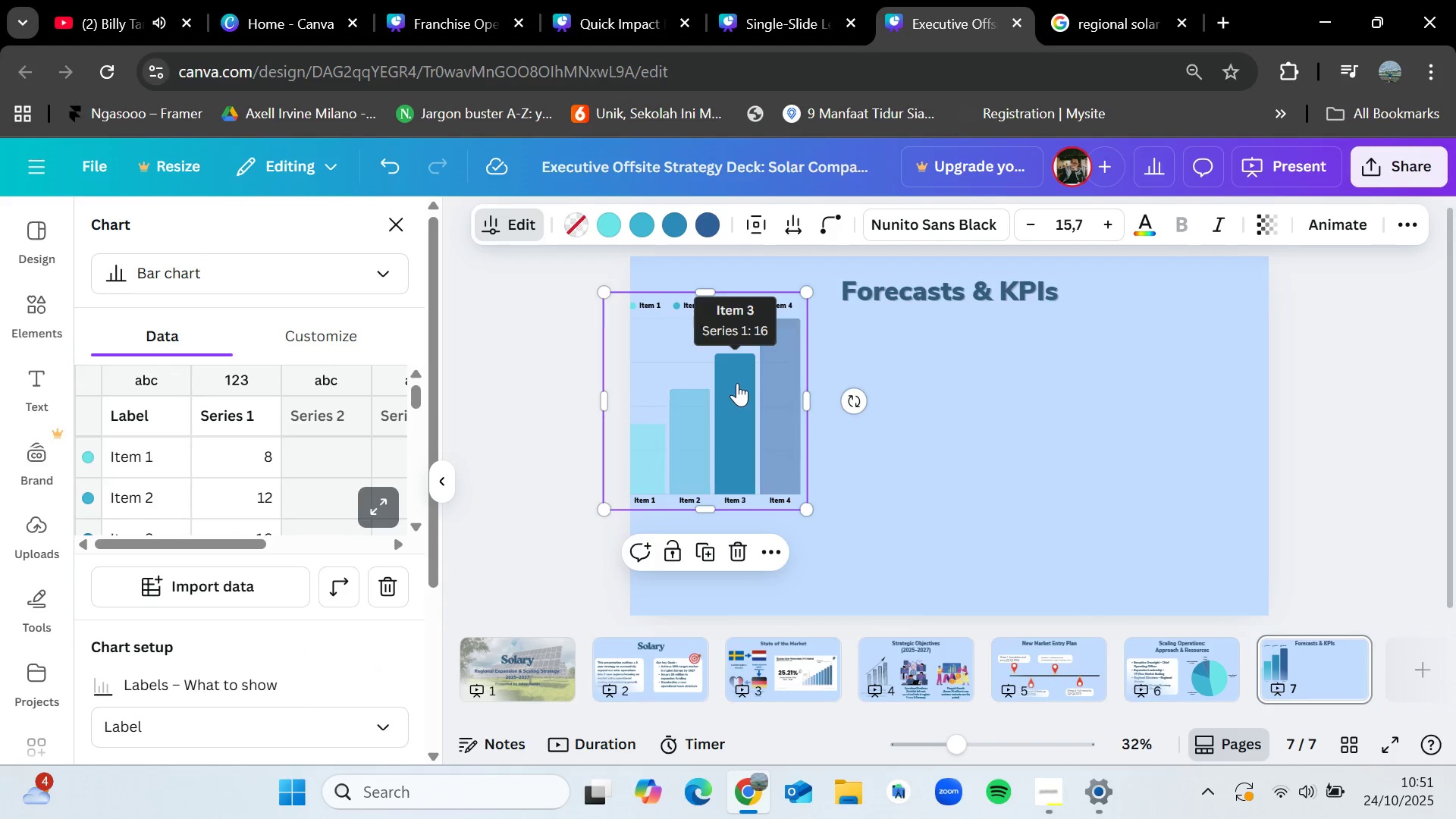 
left_click_drag(start_coordinate=[737, 383], to_coordinate=[792, 429])
 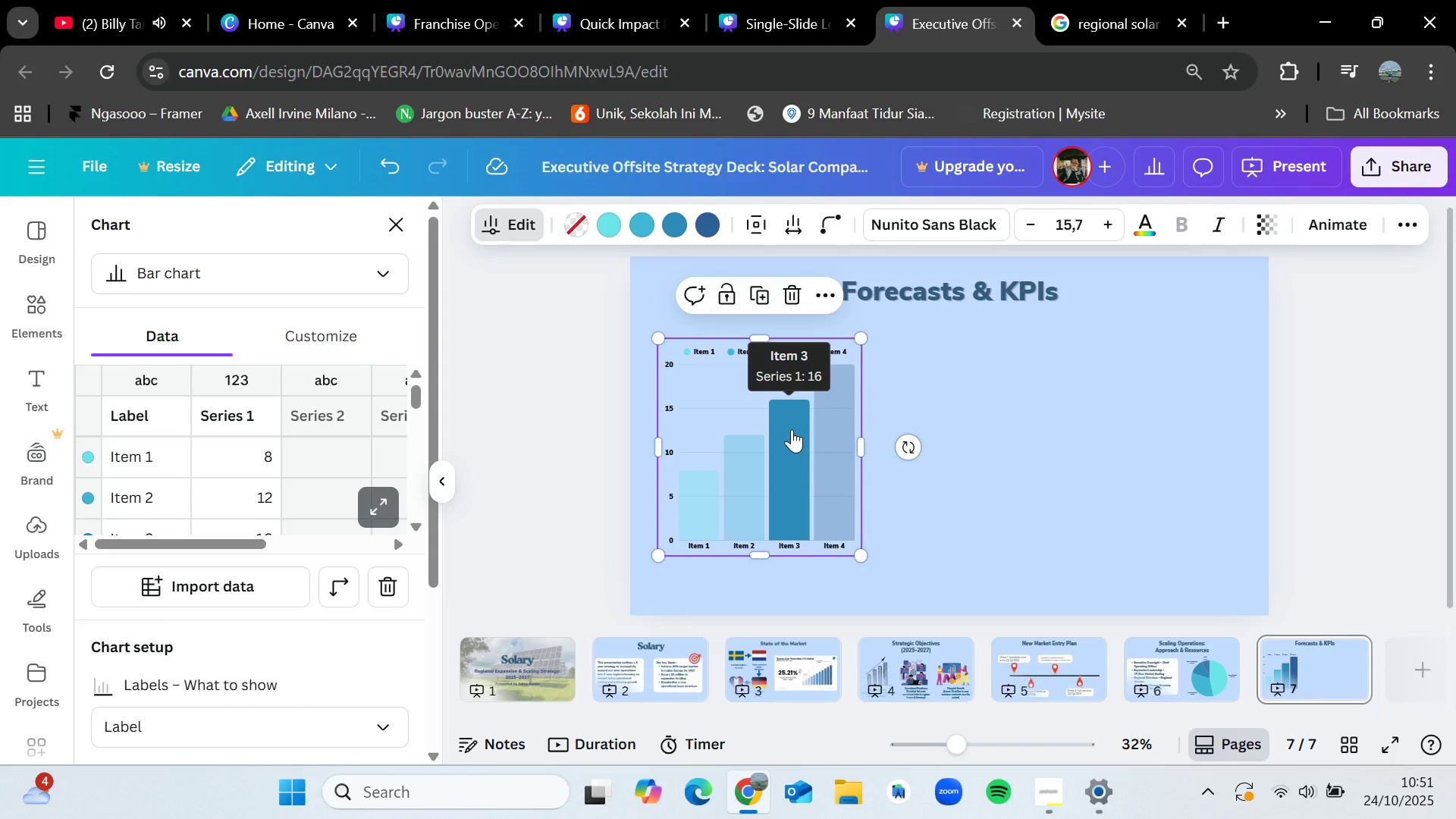 
wait(19.41)
 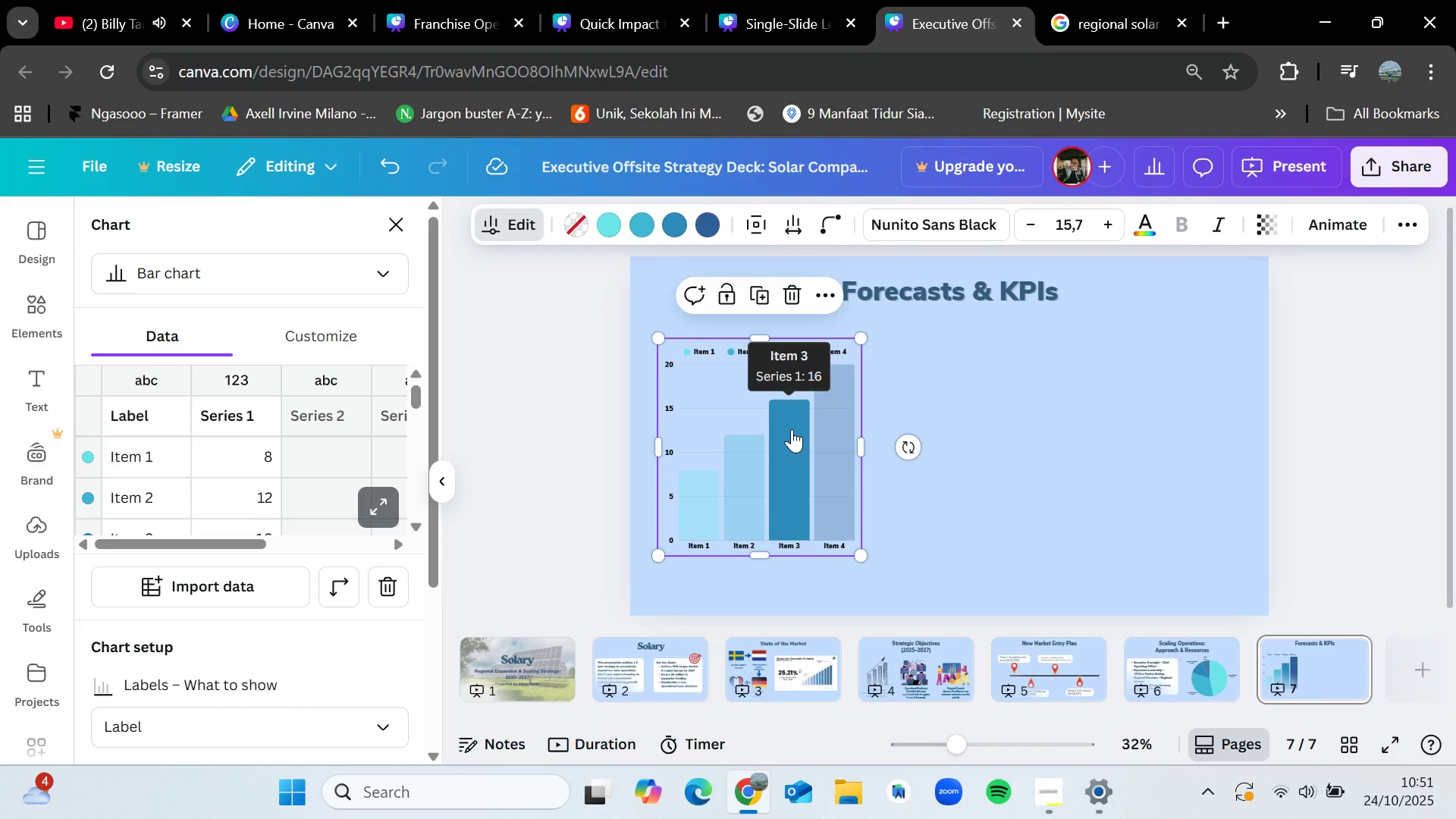 
left_click([517, 219])
 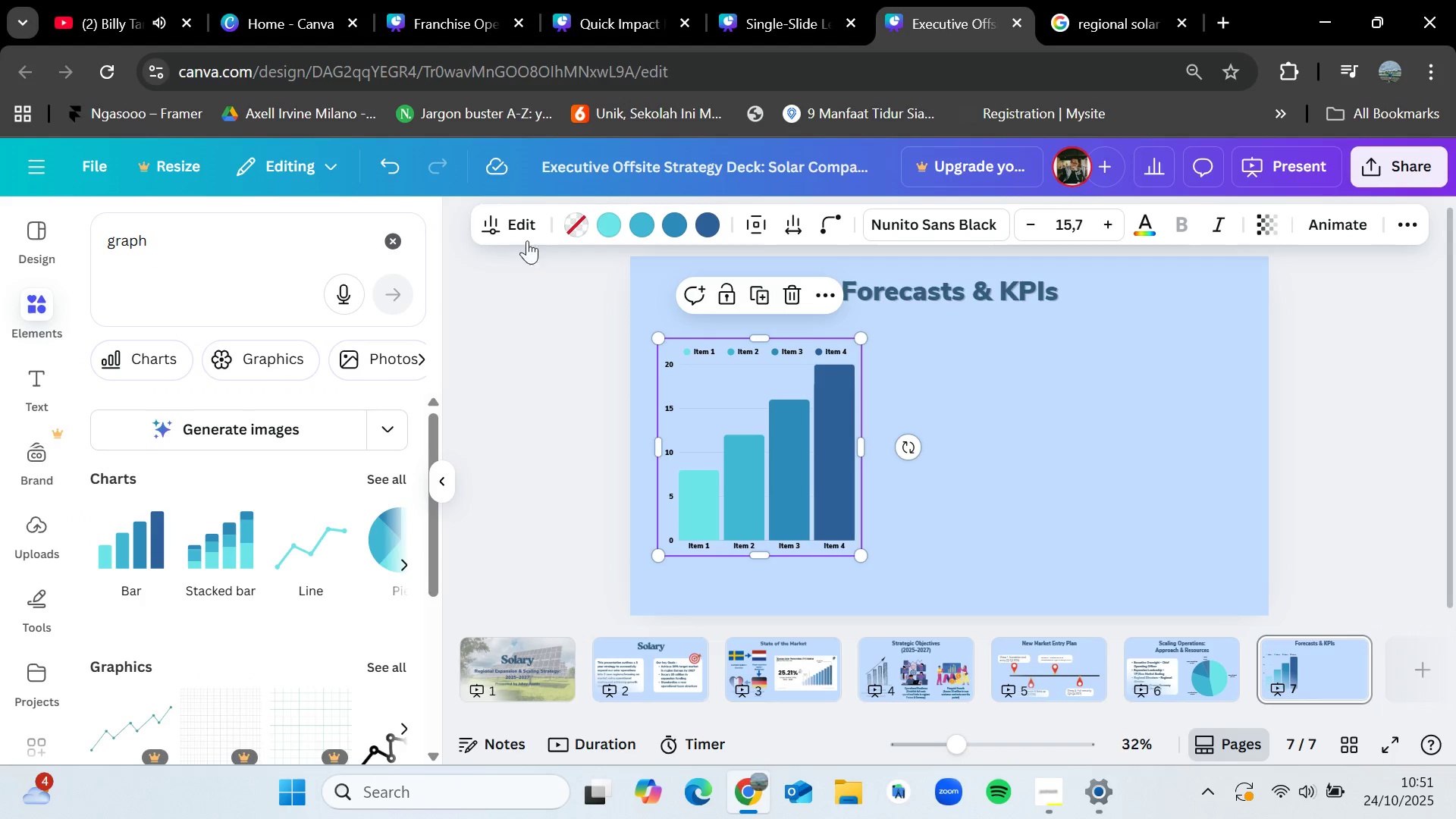 
left_click([494, 226])
 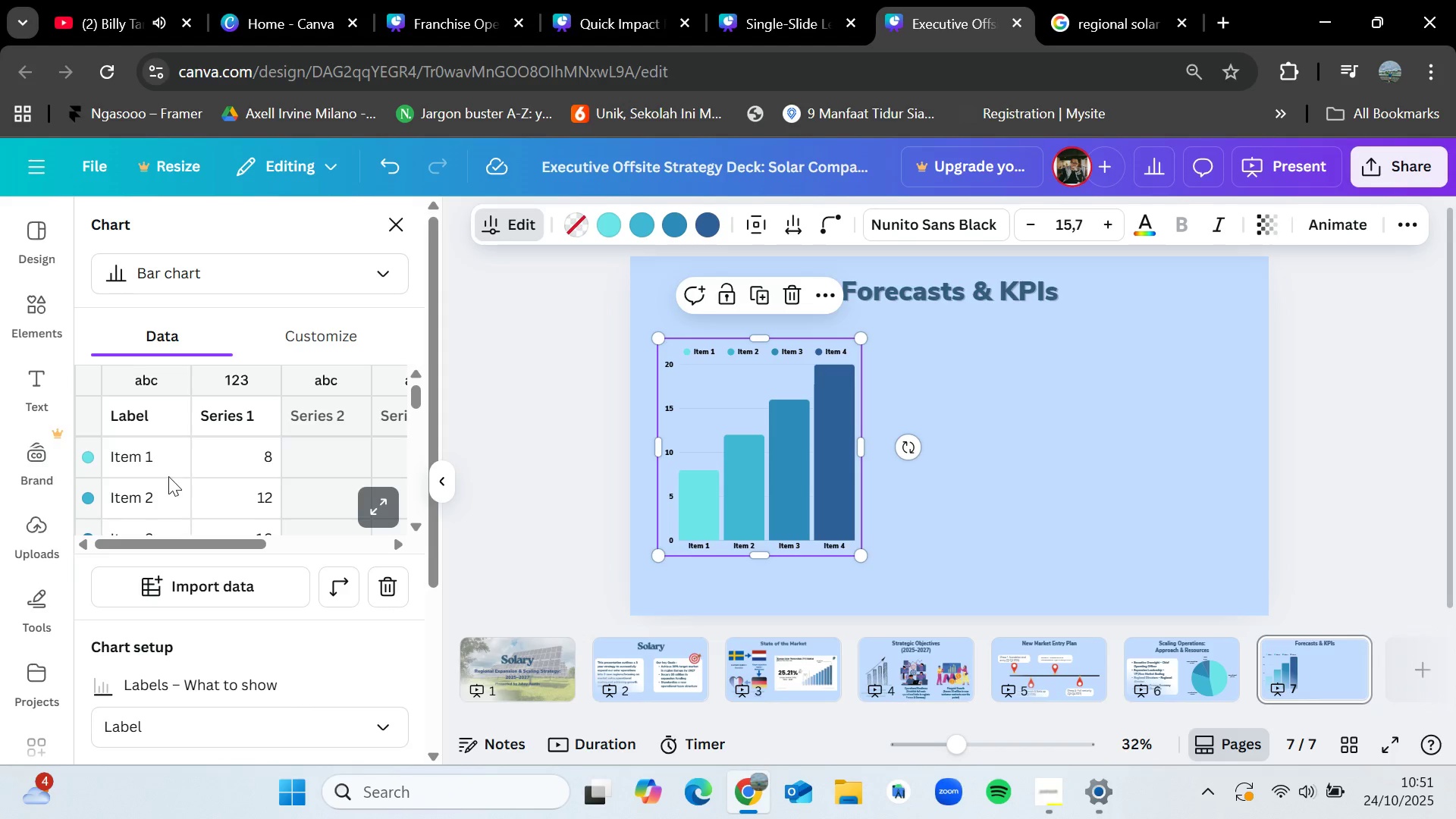 
scroll: coordinate [165, 485], scroll_direction: none, amount: 0.0
 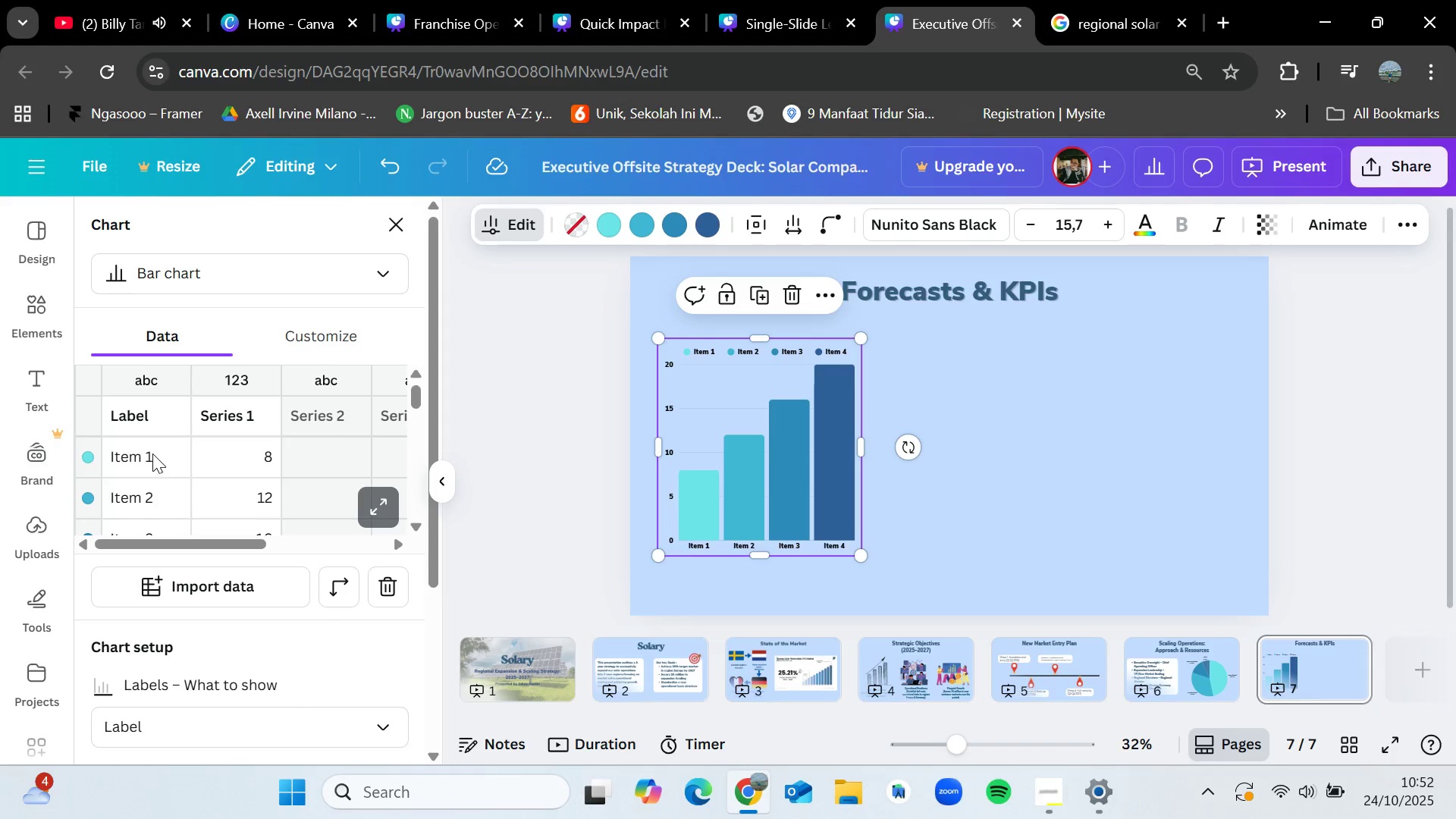 
double_click([152, 453])
 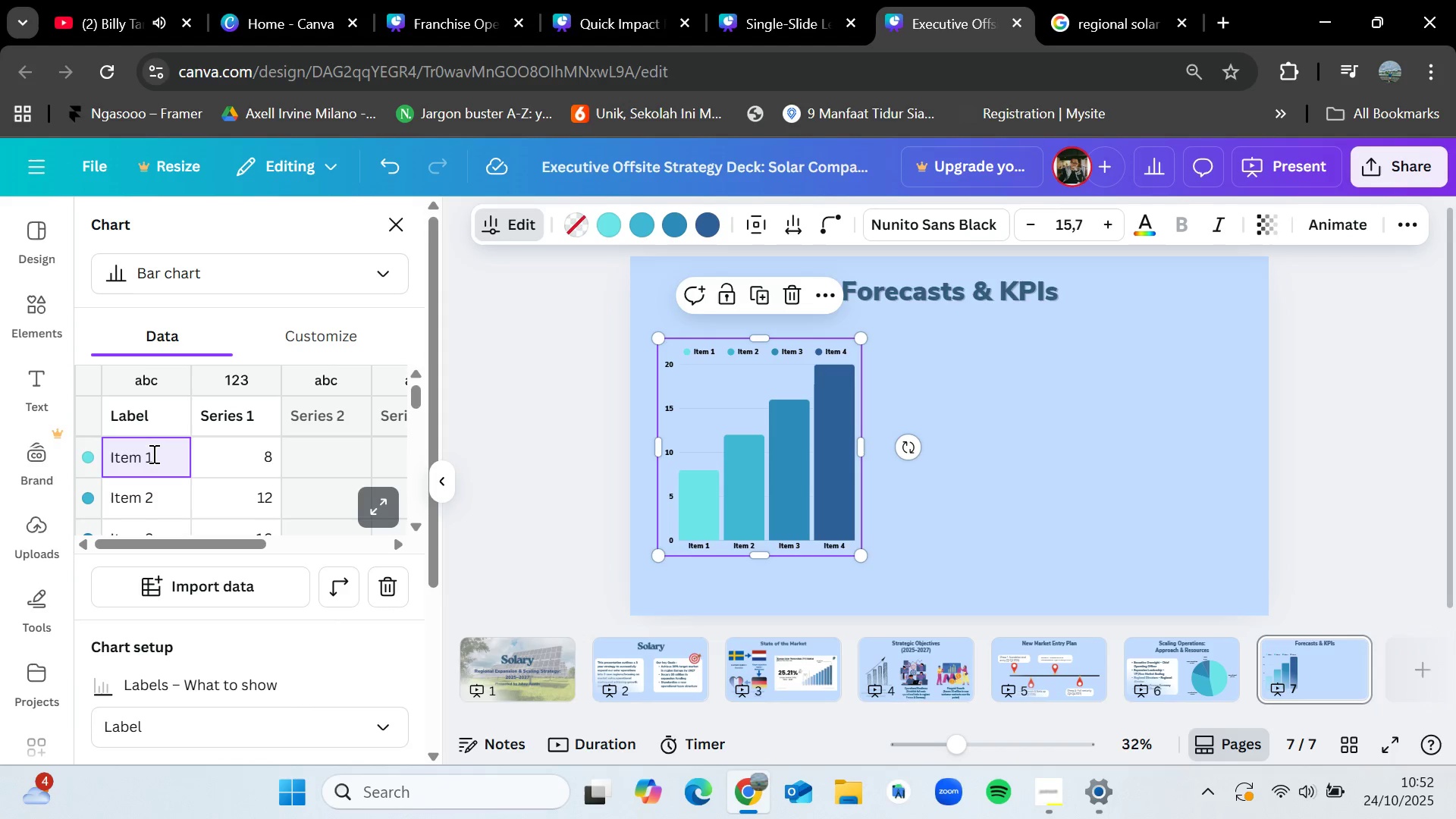 
key(Backspace)
key(Backspace)
key(Backspace)
key(Backspace)
key(Backspace)
key(Backspace)
type(Year 1)
 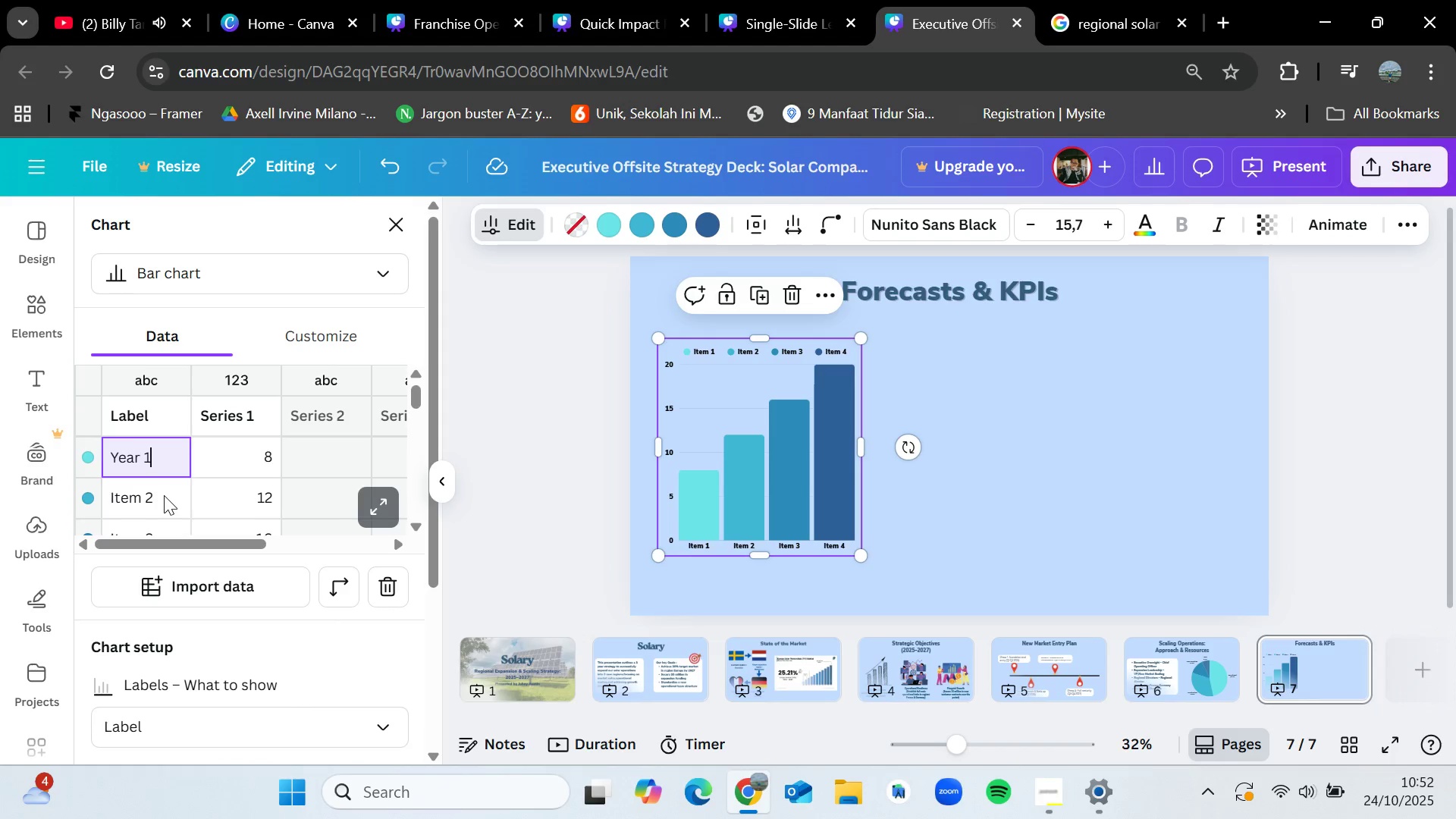 
double_click([164, 495])
 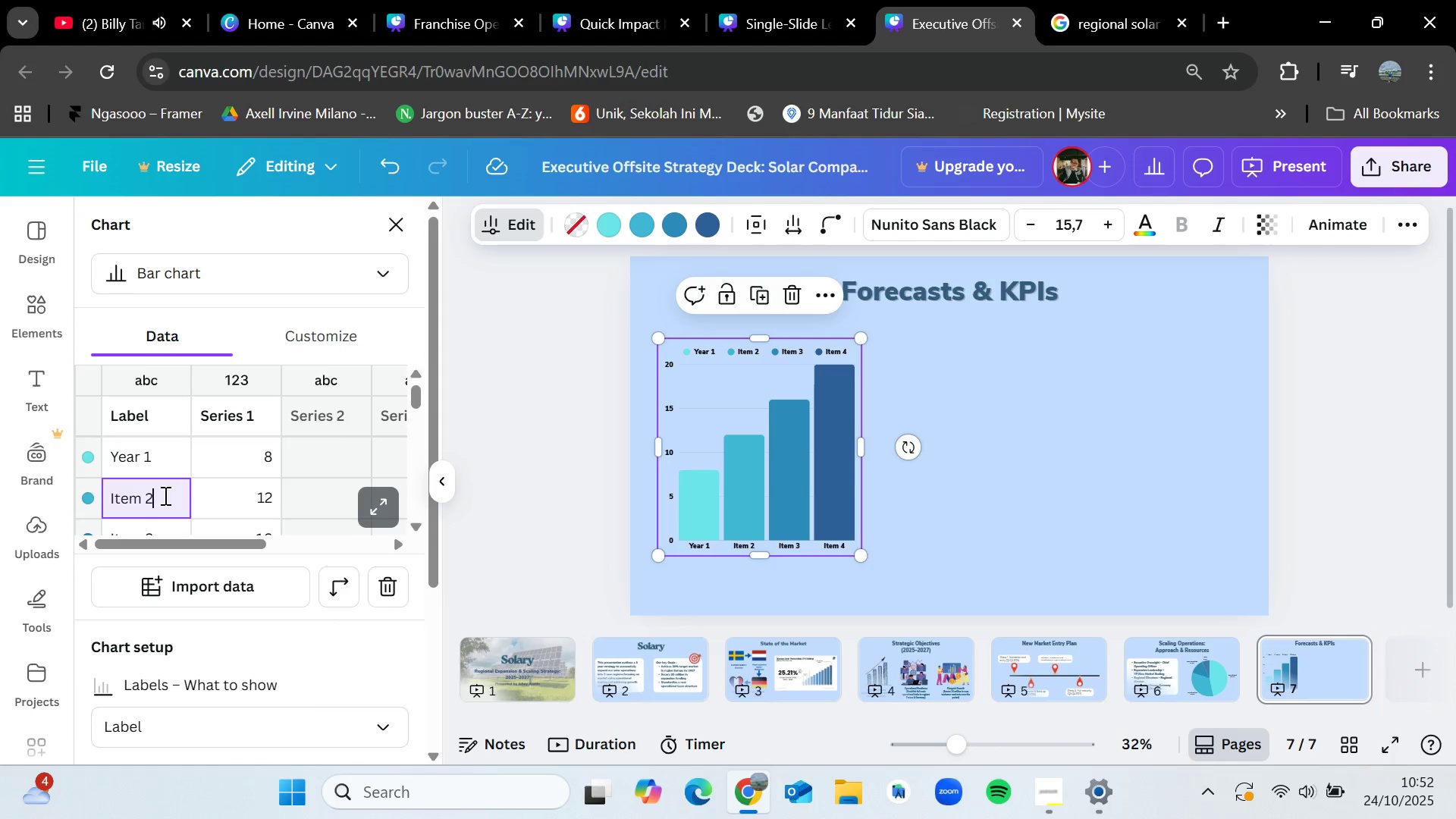 
key(Backspace)
key(Backspace)
key(Backspace)
key(Backspace)
key(Backspace)
key(Backspace)
type(year 2)
 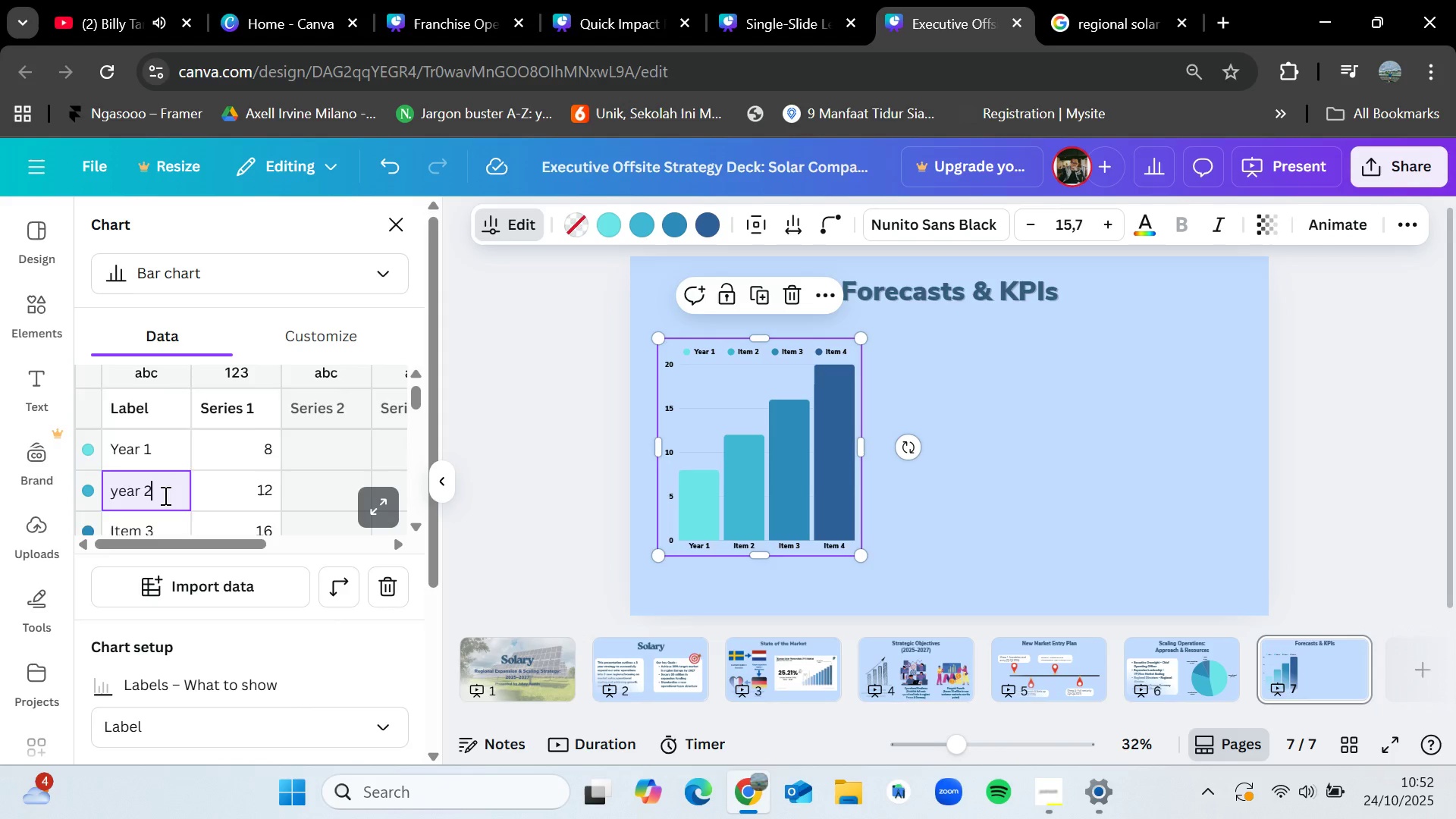 
scroll: coordinate [164, 495], scroll_direction: down, amount: 1.0
 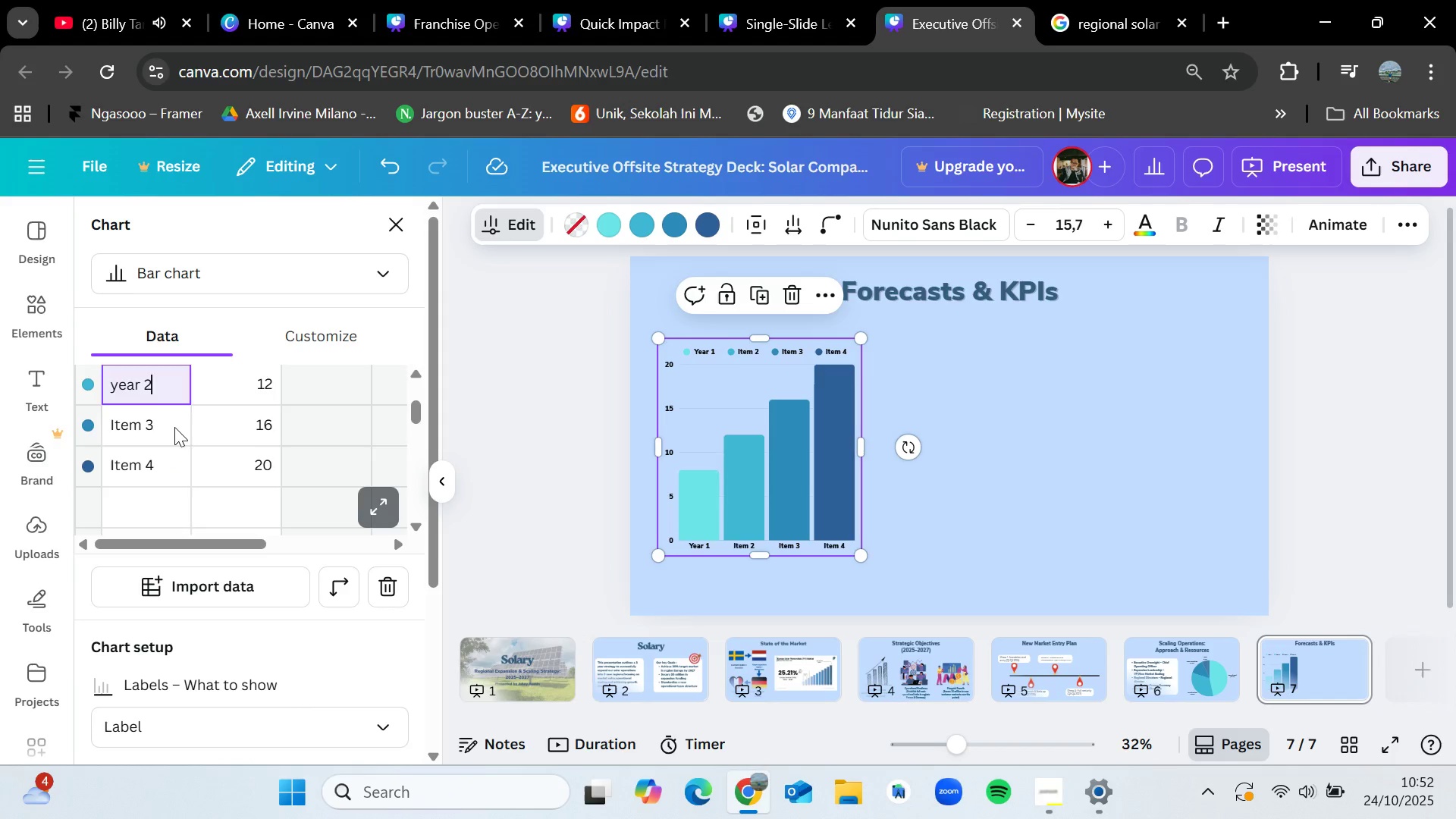 
double_click([174, 427])
 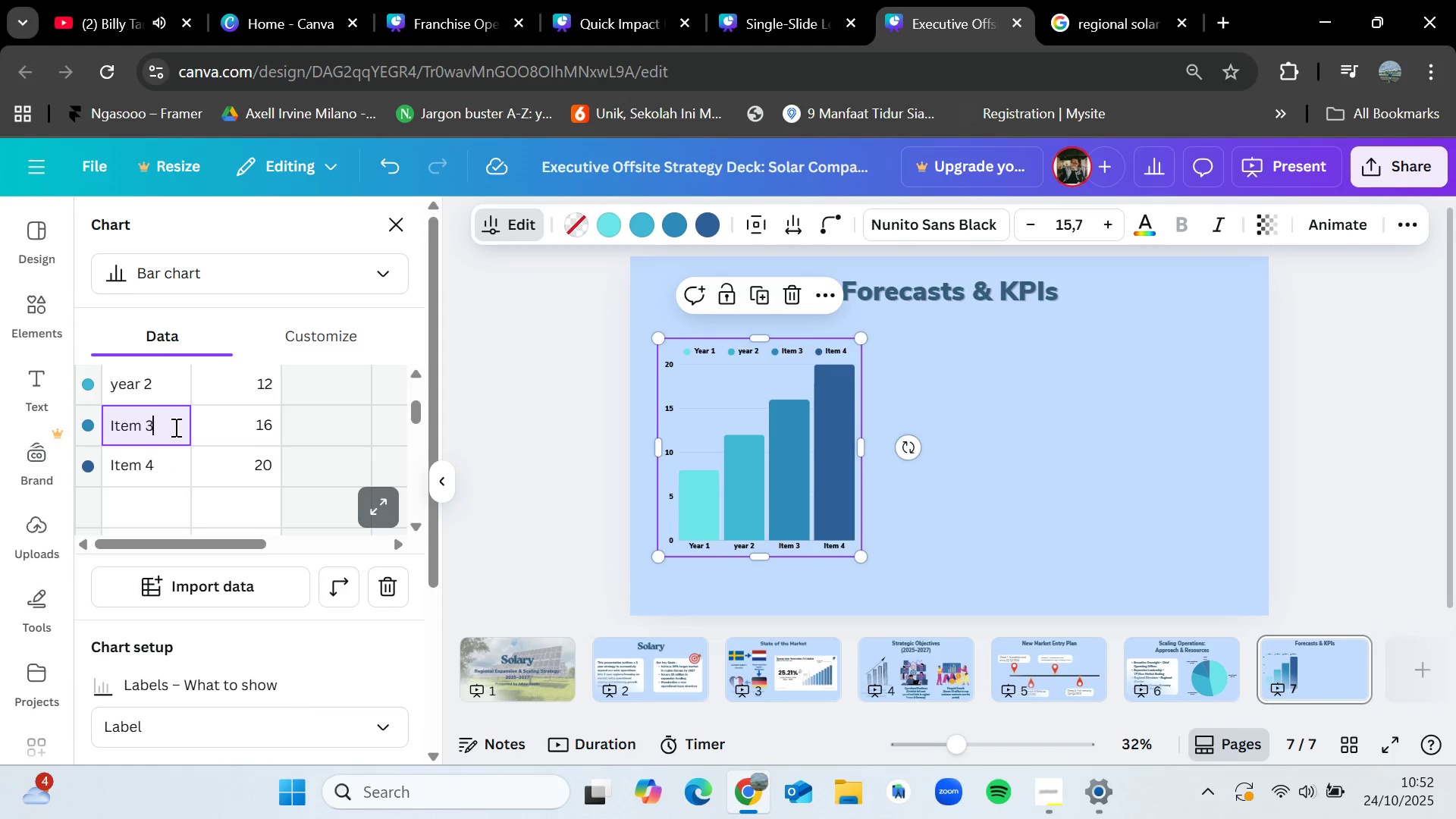 
key(Backspace)
key(Backspace)
key(Backspace)
key(Backspace)
key(Backspace)
key(Backspace)
type(year 3)
 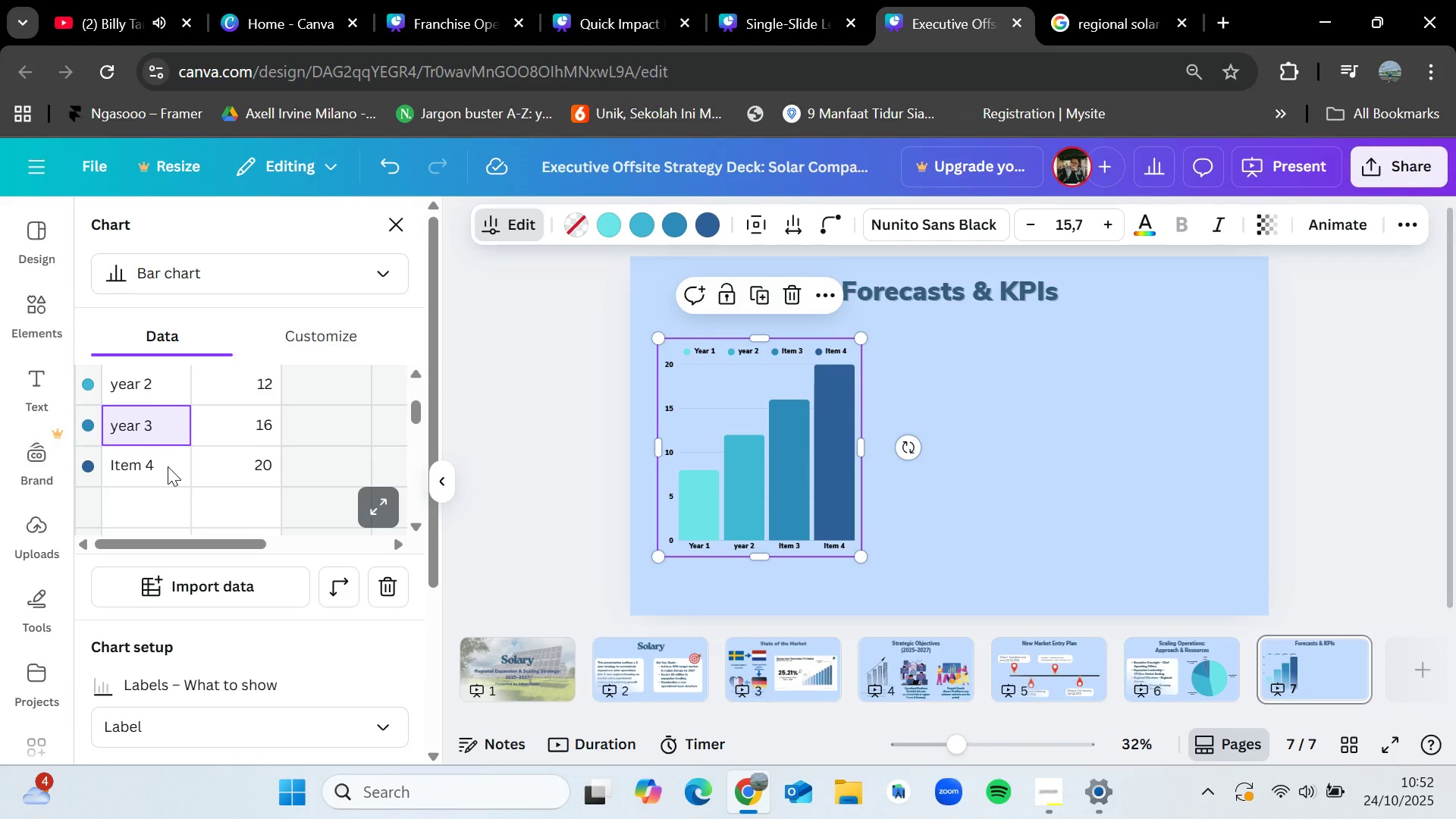 
double_click([168, 466])
 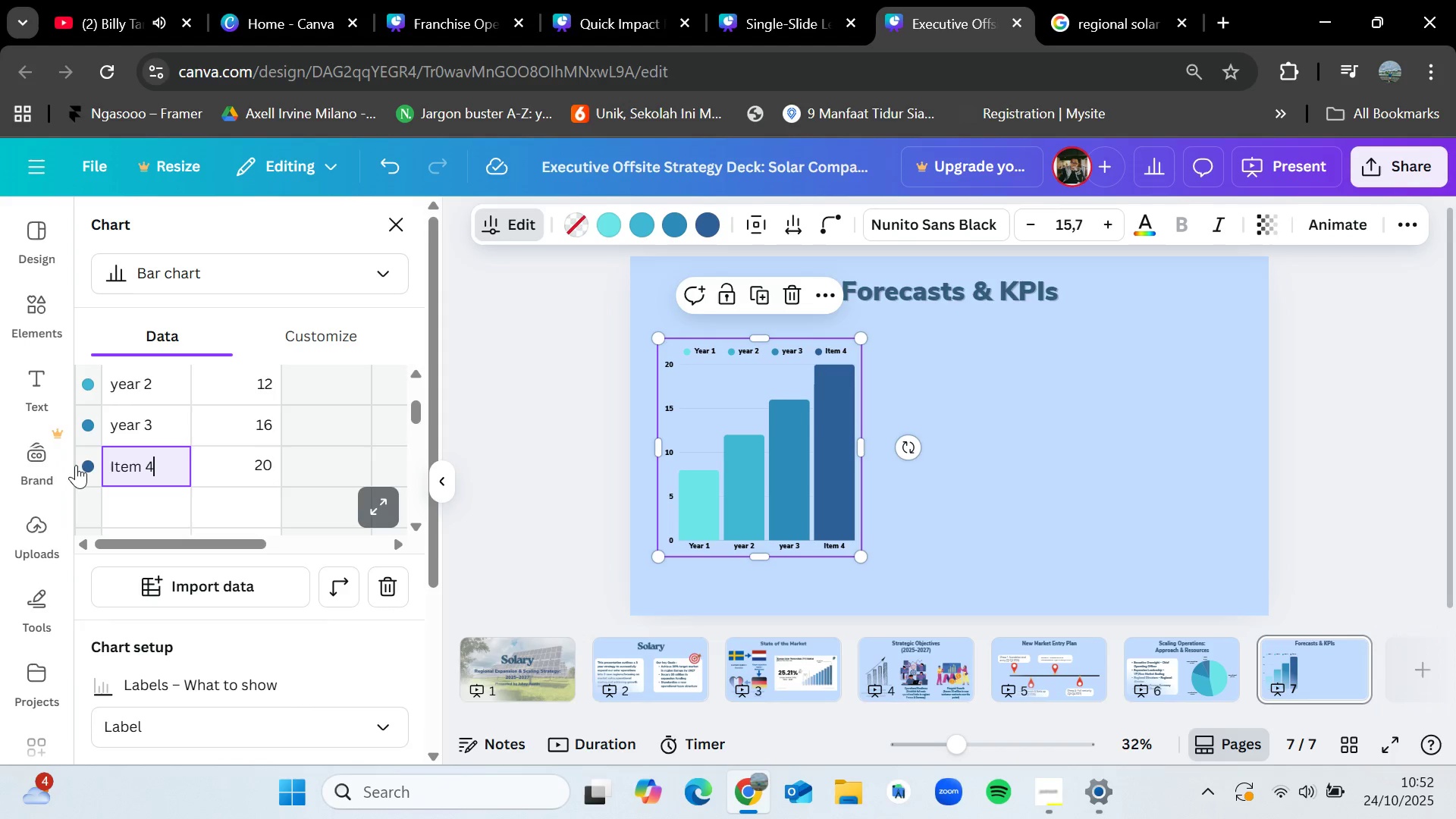 
left_click([82, 465])
 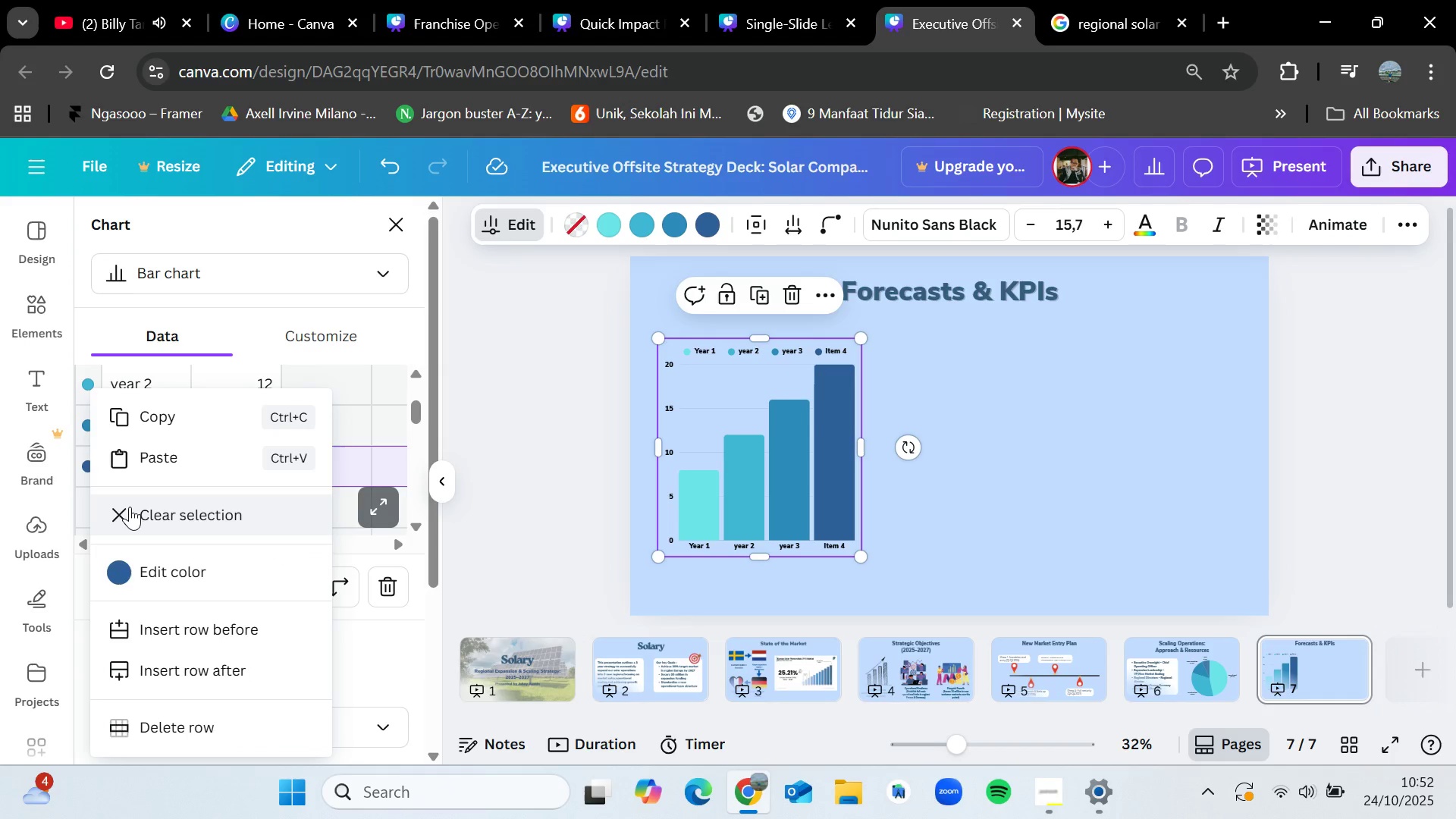 
left_click([130, 507])
 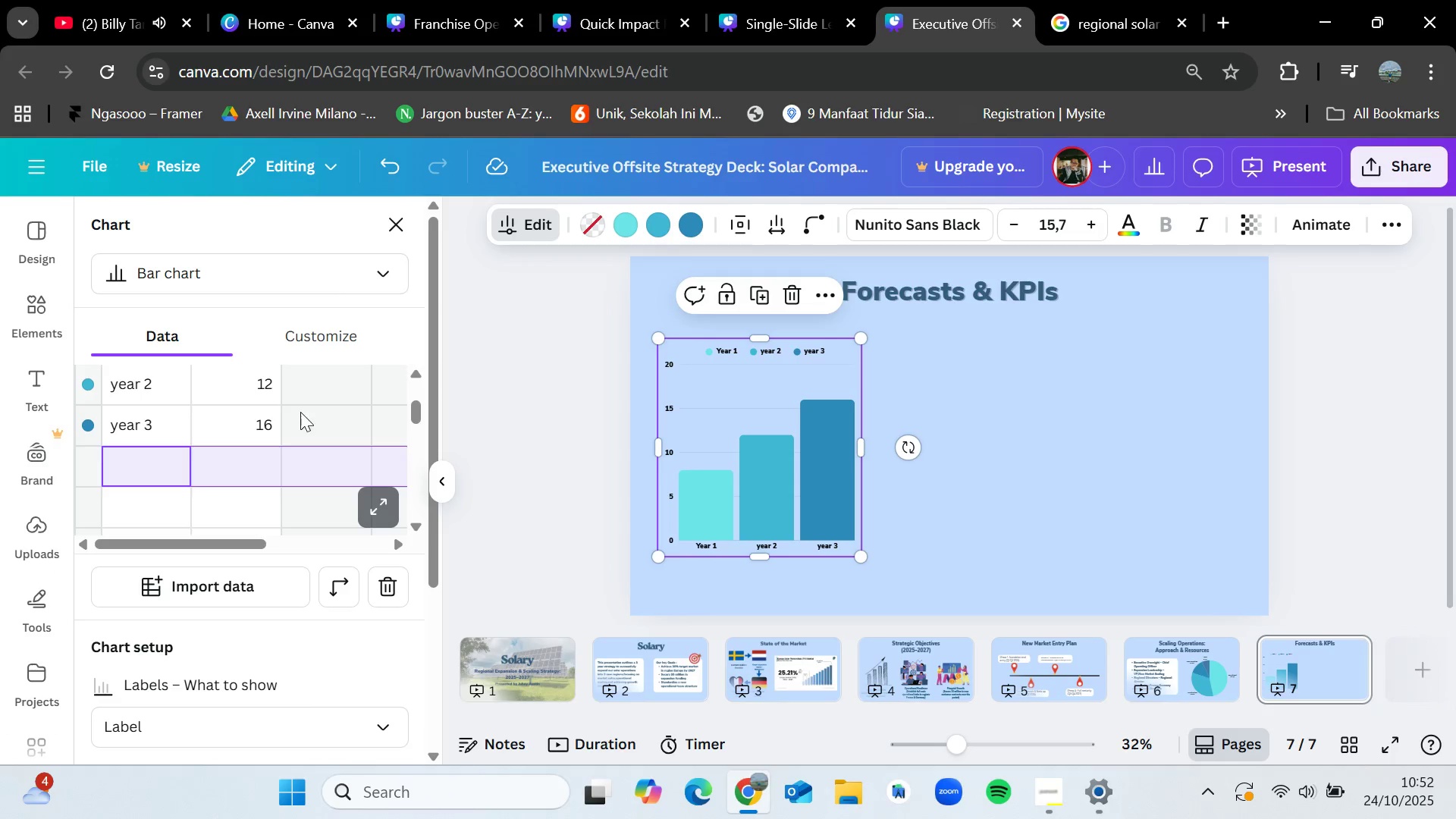 
scroll: coordinate [295, 418], scroll_direction: up, amount: 1.0
 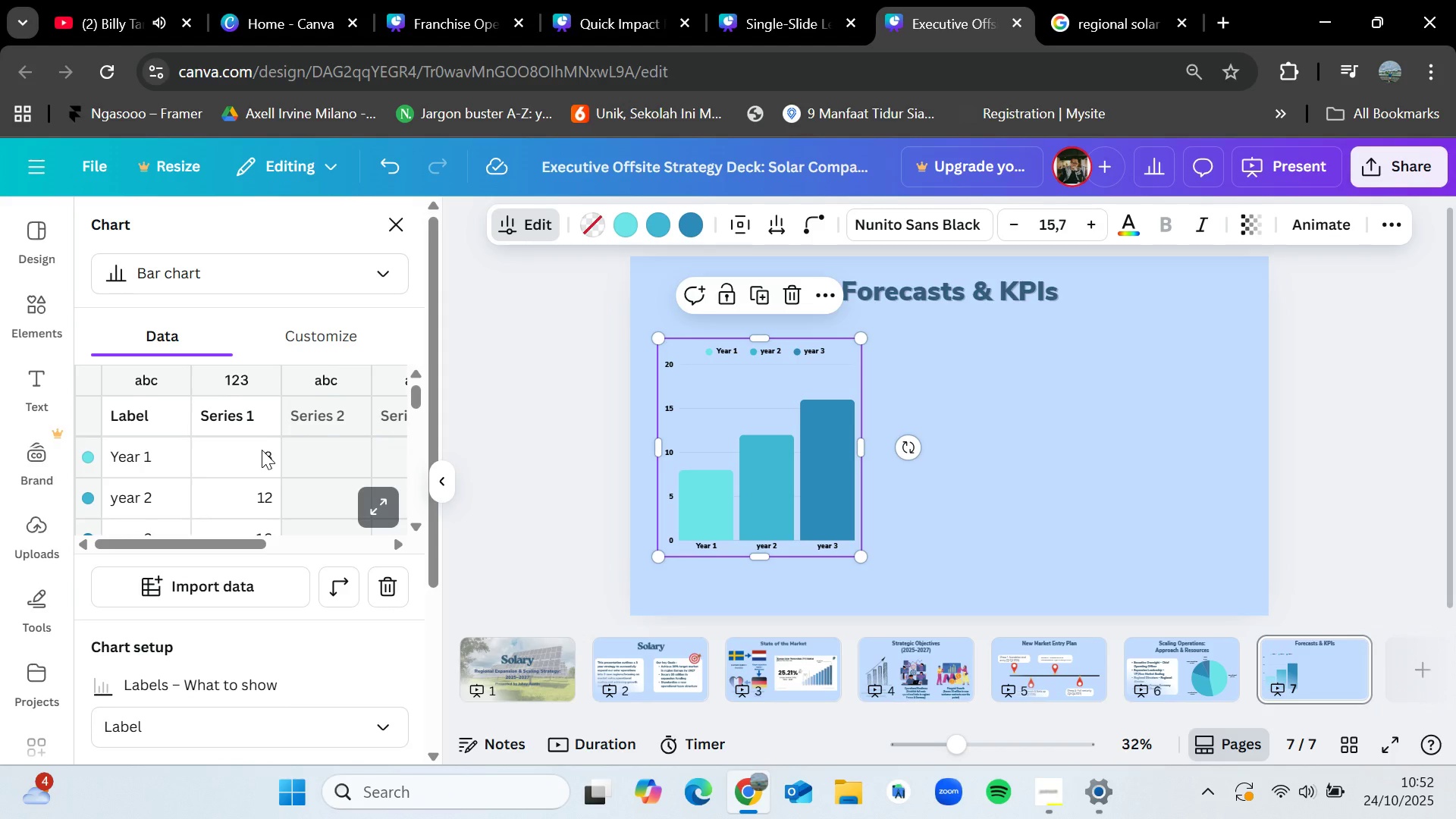 
double_click([262, 450])
 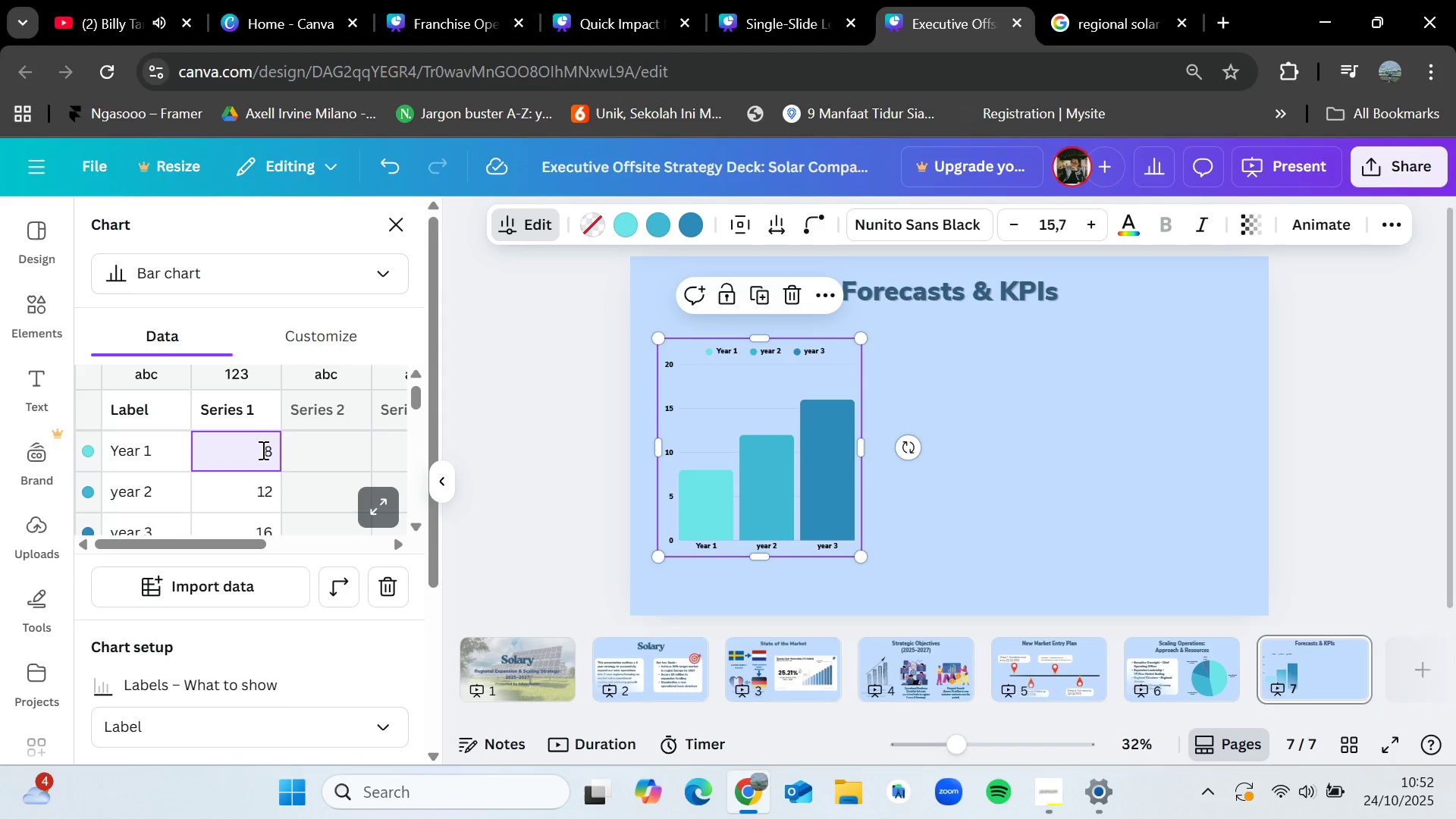 
key(Backspace)
type(10)
 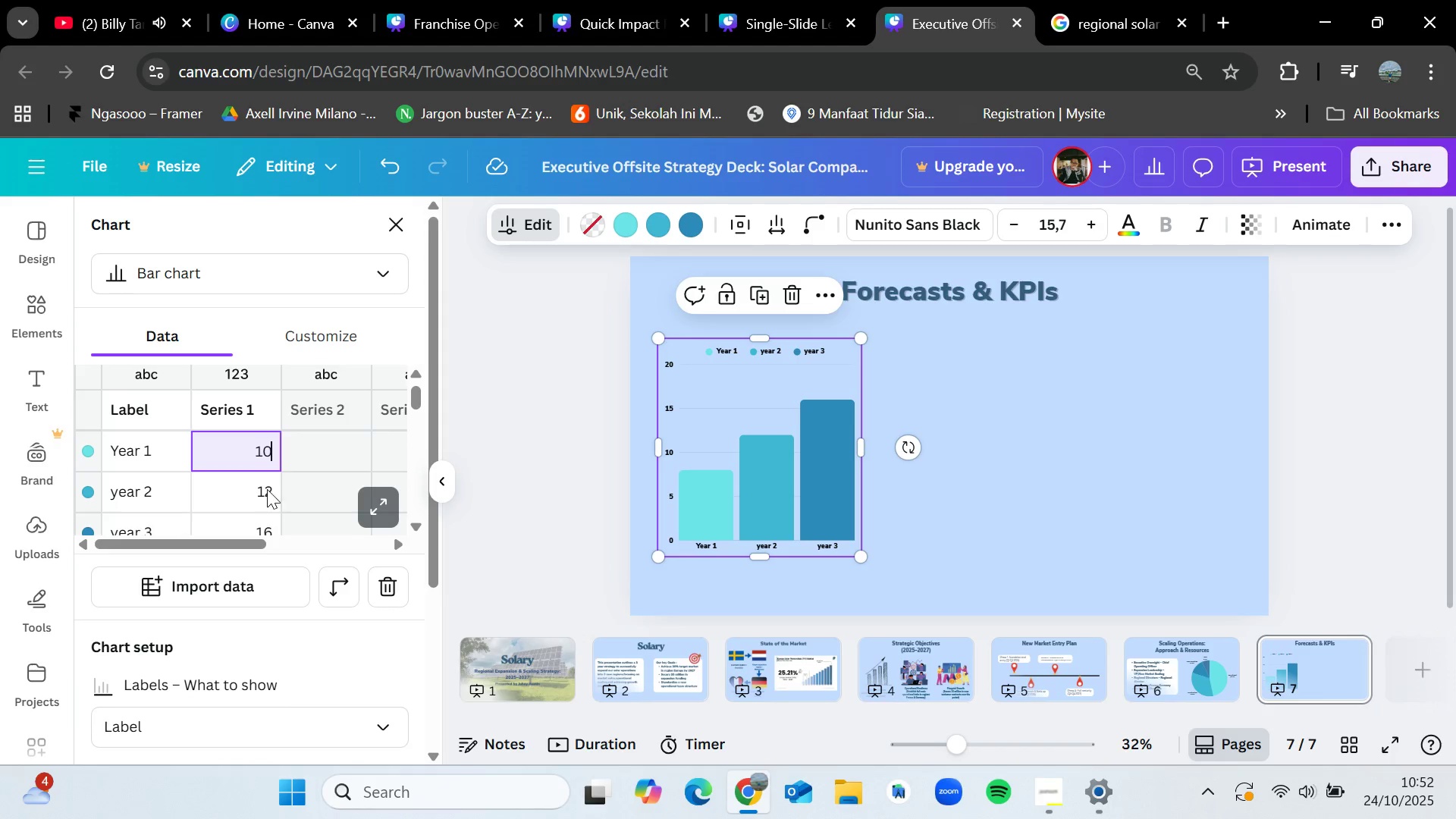 
double_click([267, 489])
 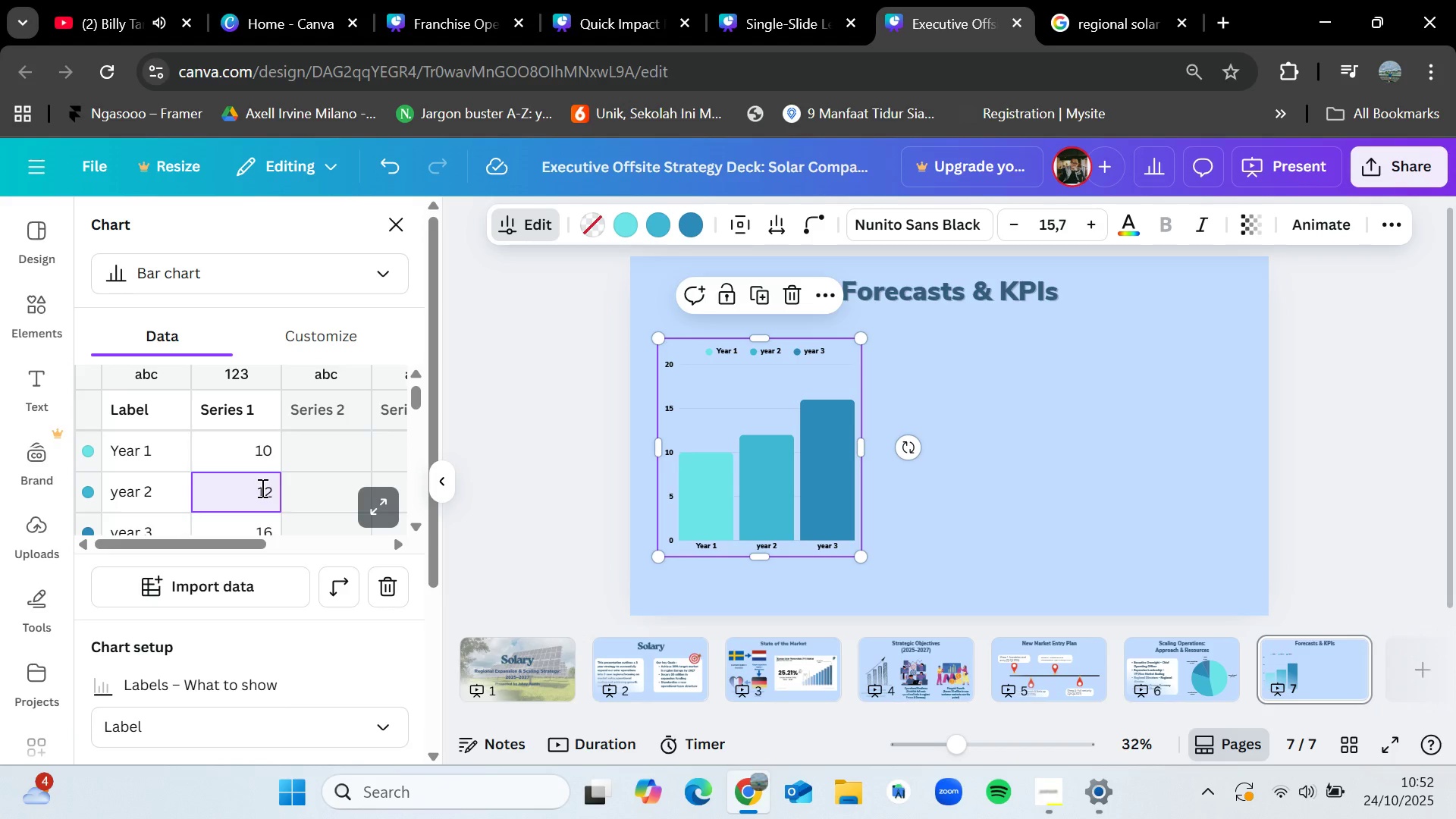 
key(Backspace)
key(Backspace)
type(20)
 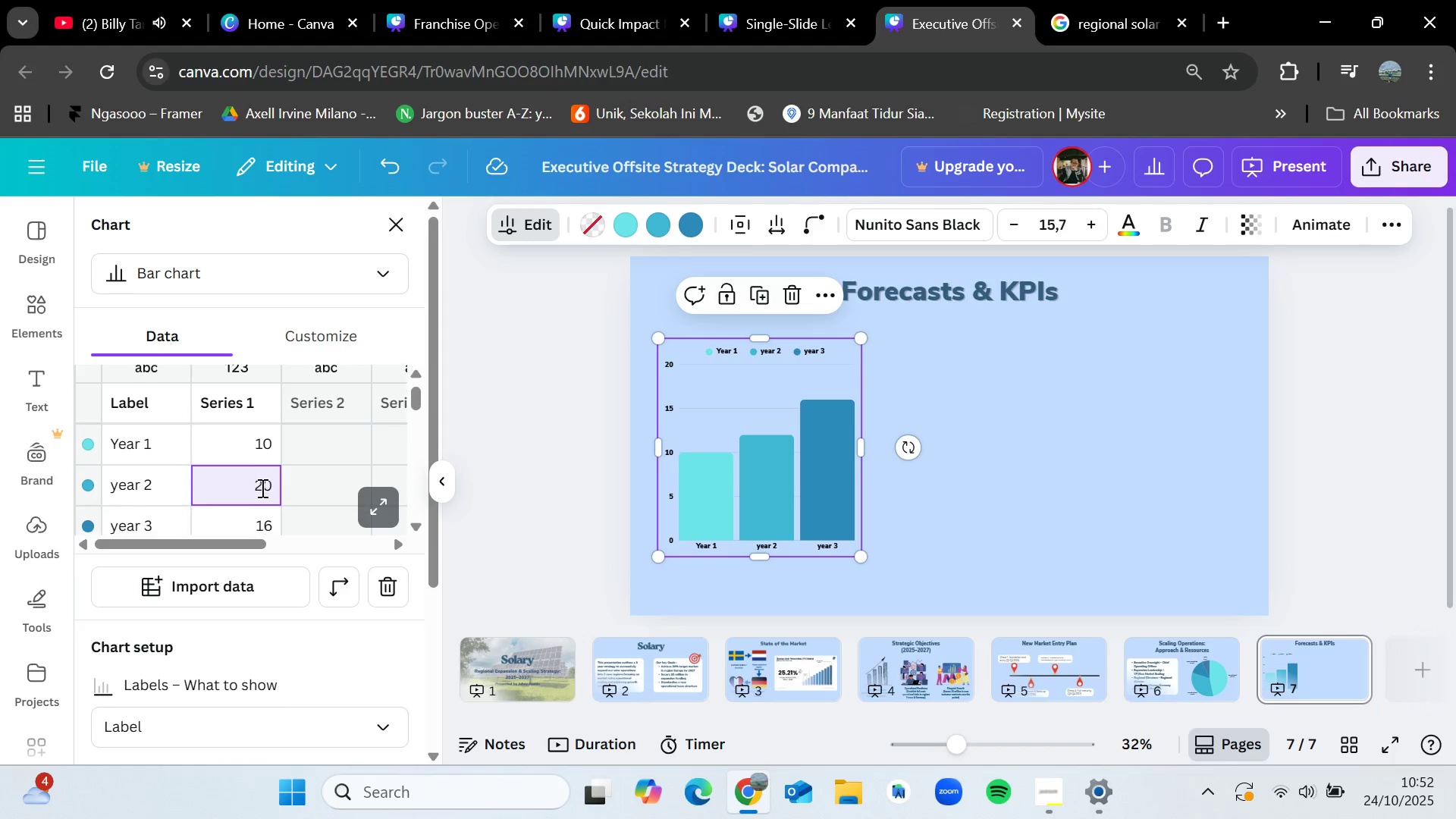 
scroll: coordinate [261, 488], scroll_direction: down, amount: 1.0
 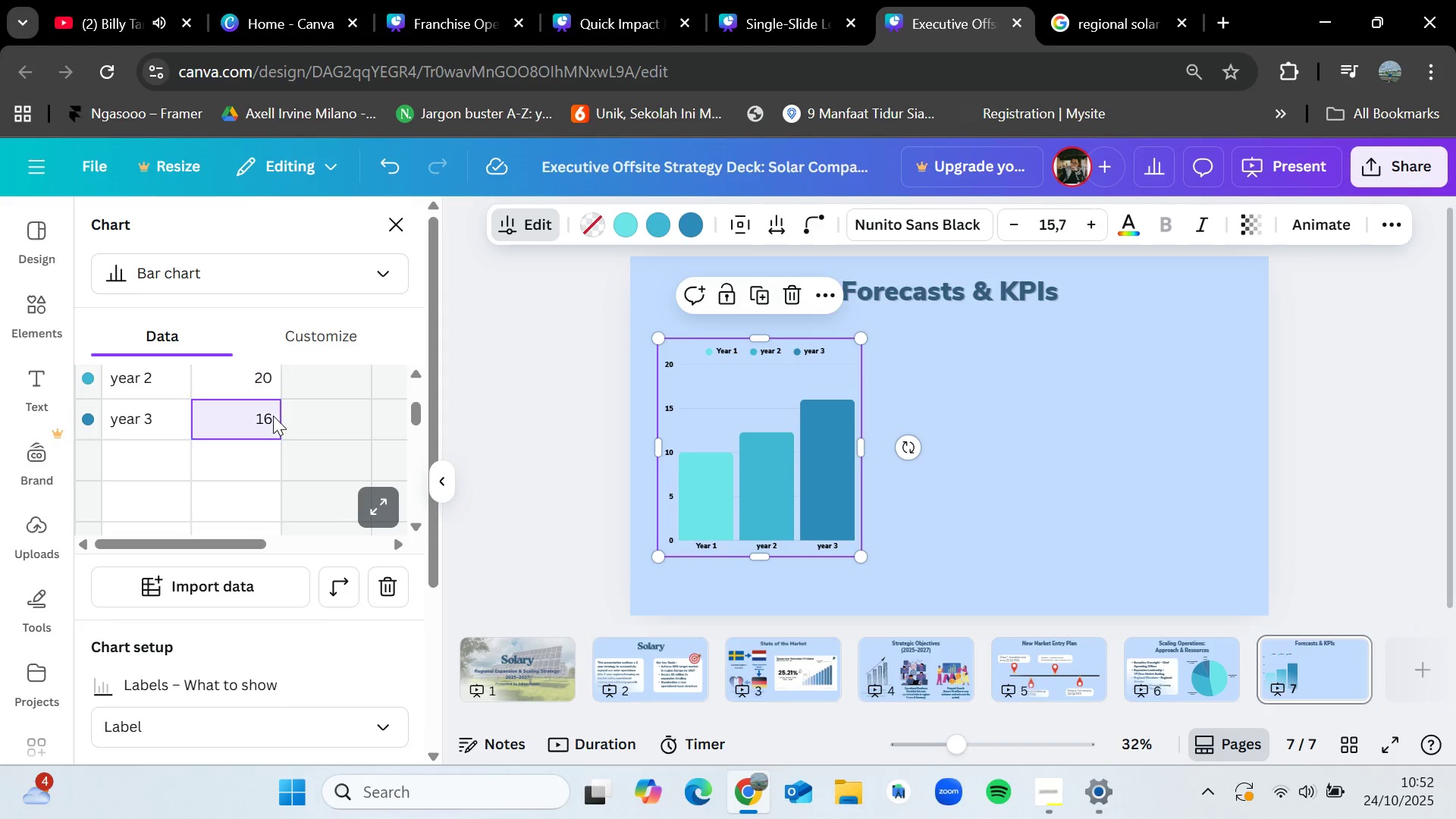 
double_click([273, 416])
 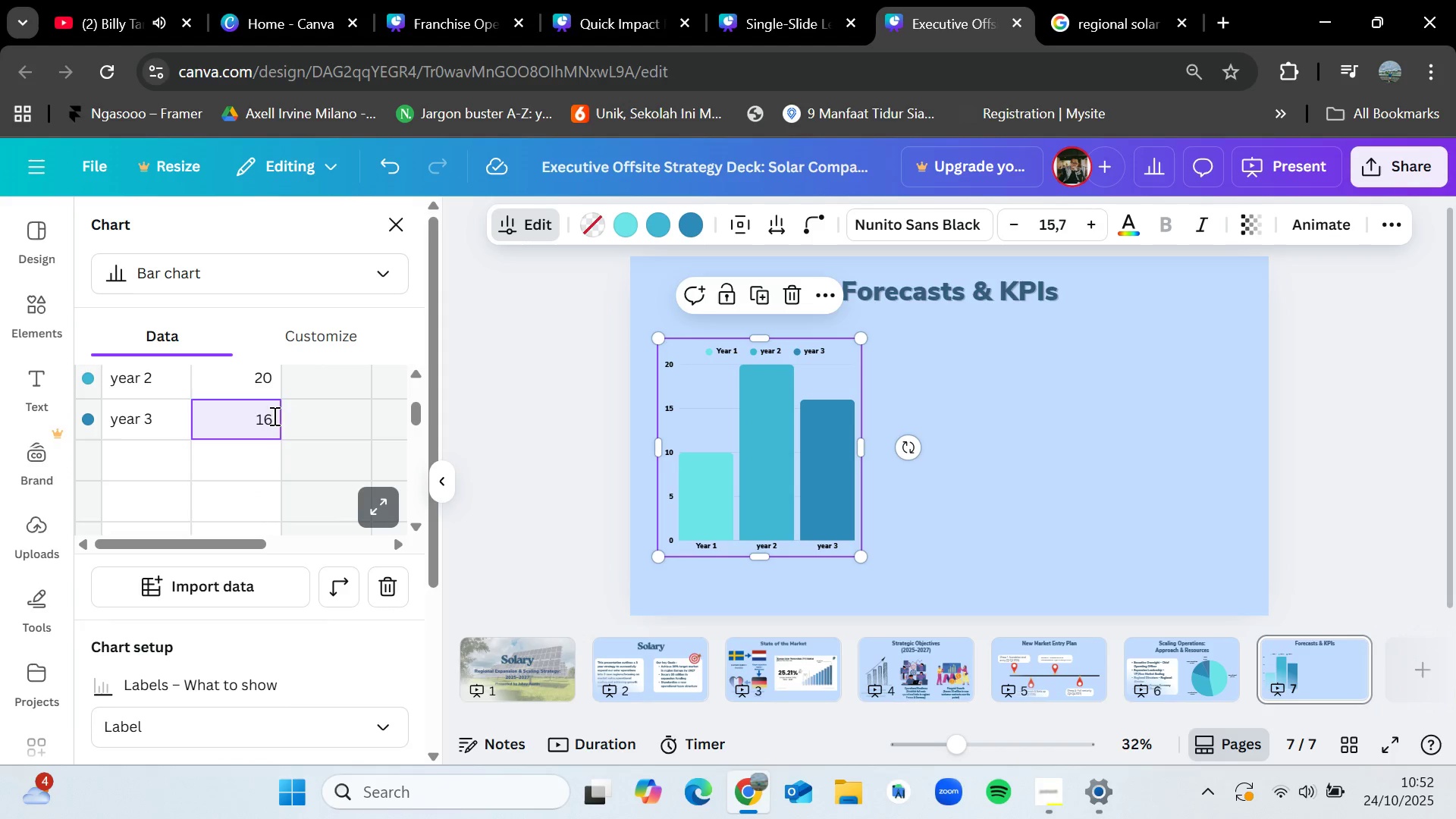 
key(Backspace)
key(Backspace)
type(30)
 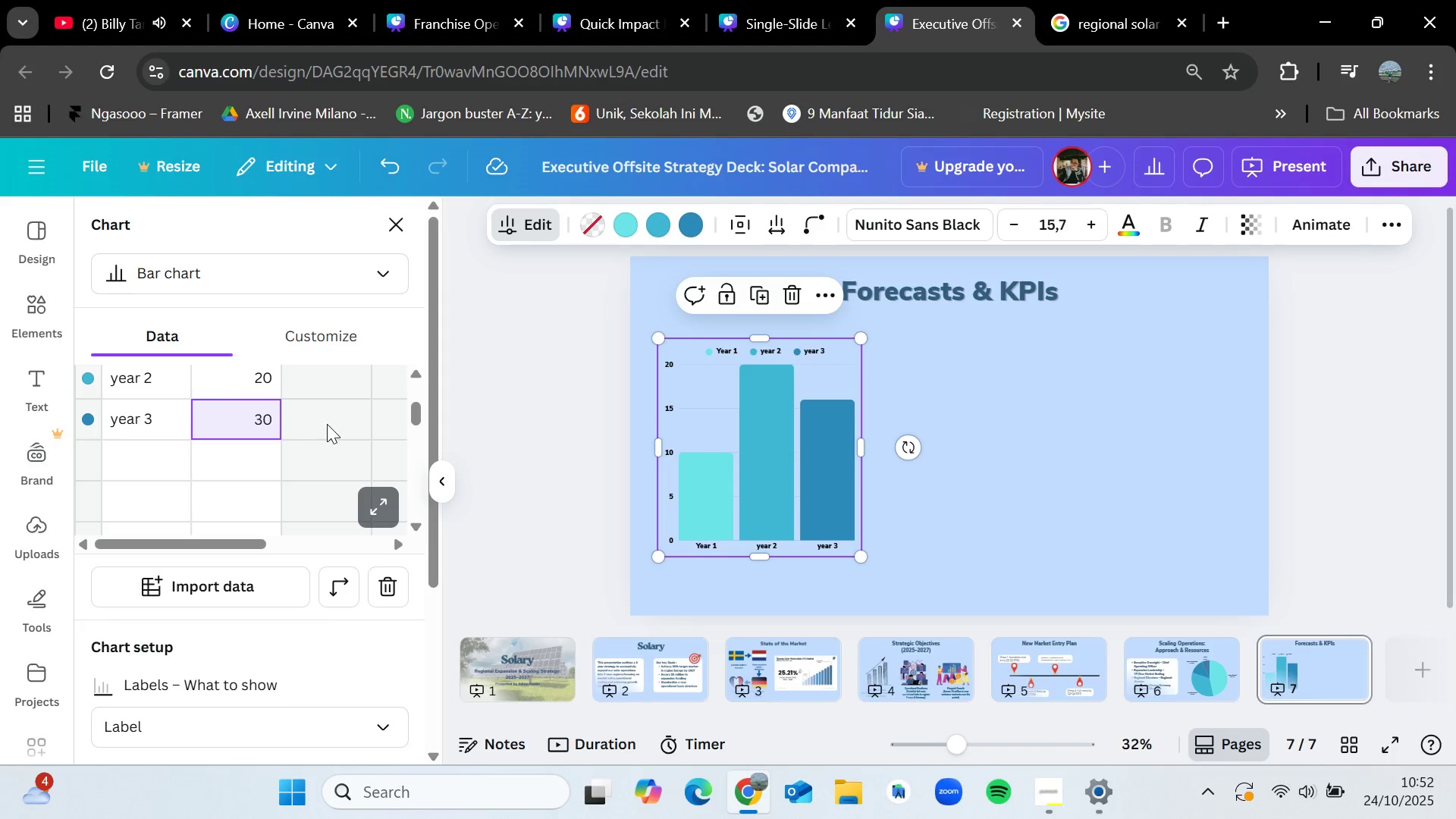 
left_click([327, 424])
 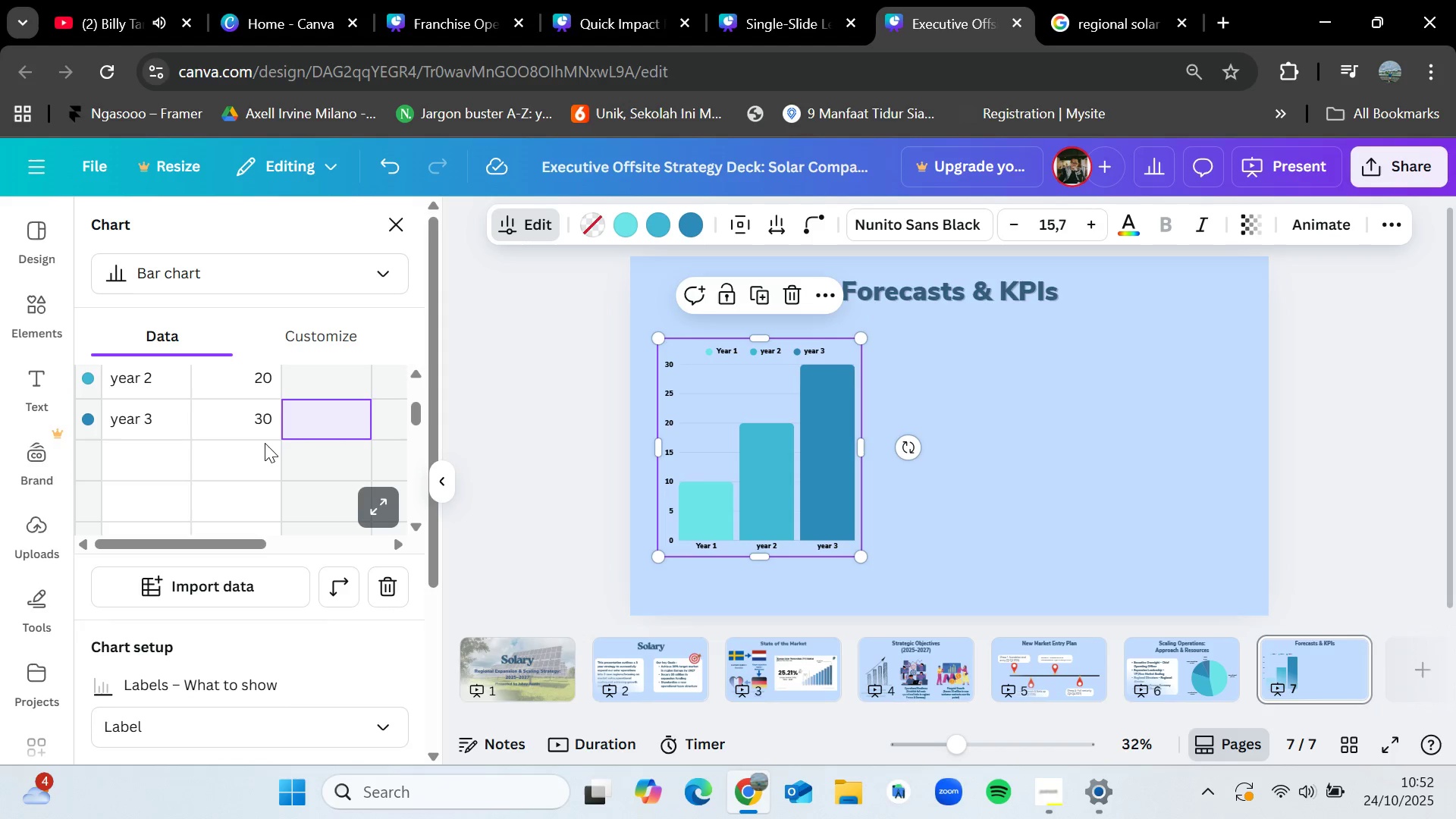 
scroll: coordinate [251, 450], scroll_direction: up, amount: 1.0
 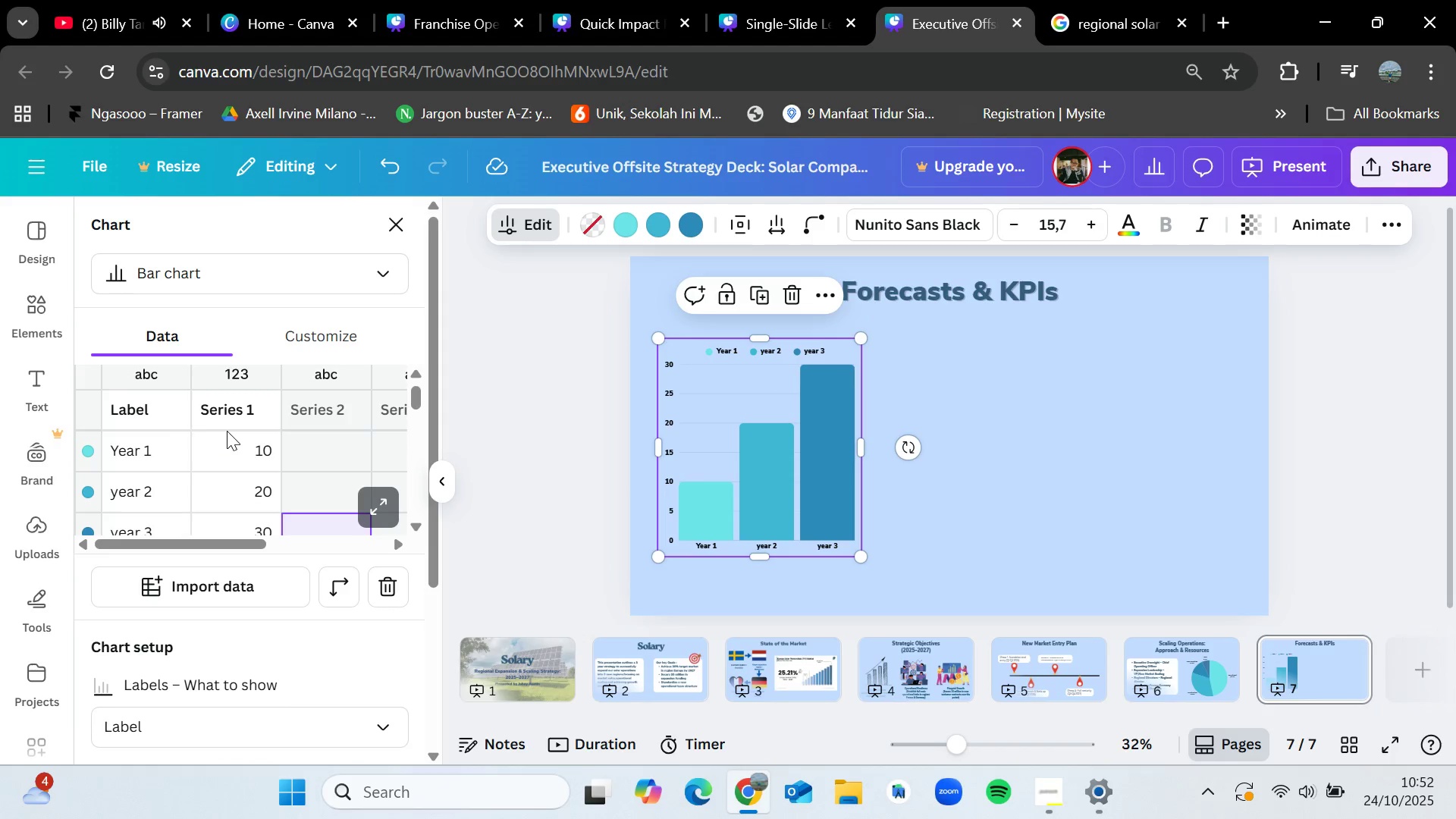 
double_click([241, 415])
 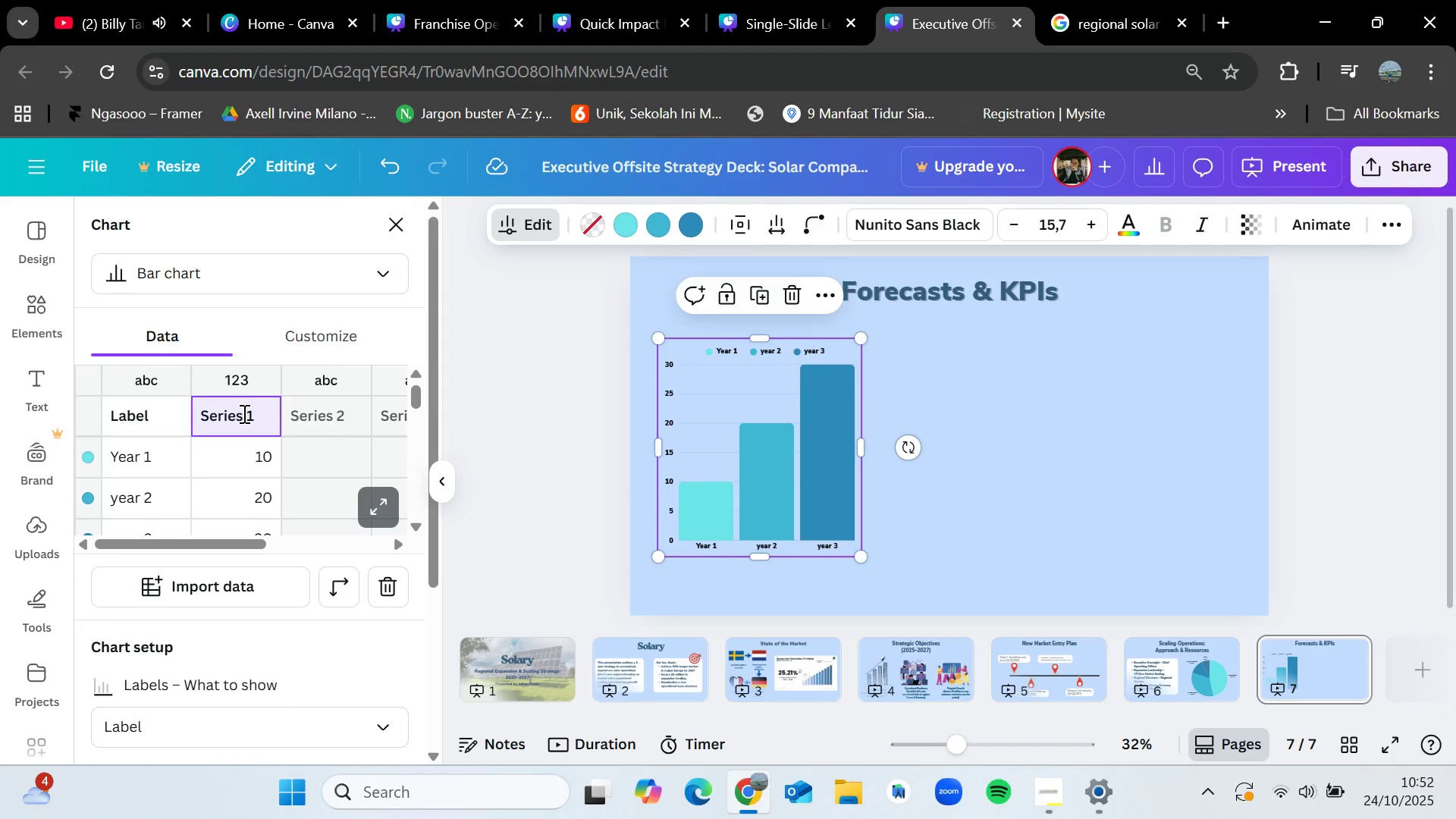 
hold_key(key=Backspace, duration=0.41)
 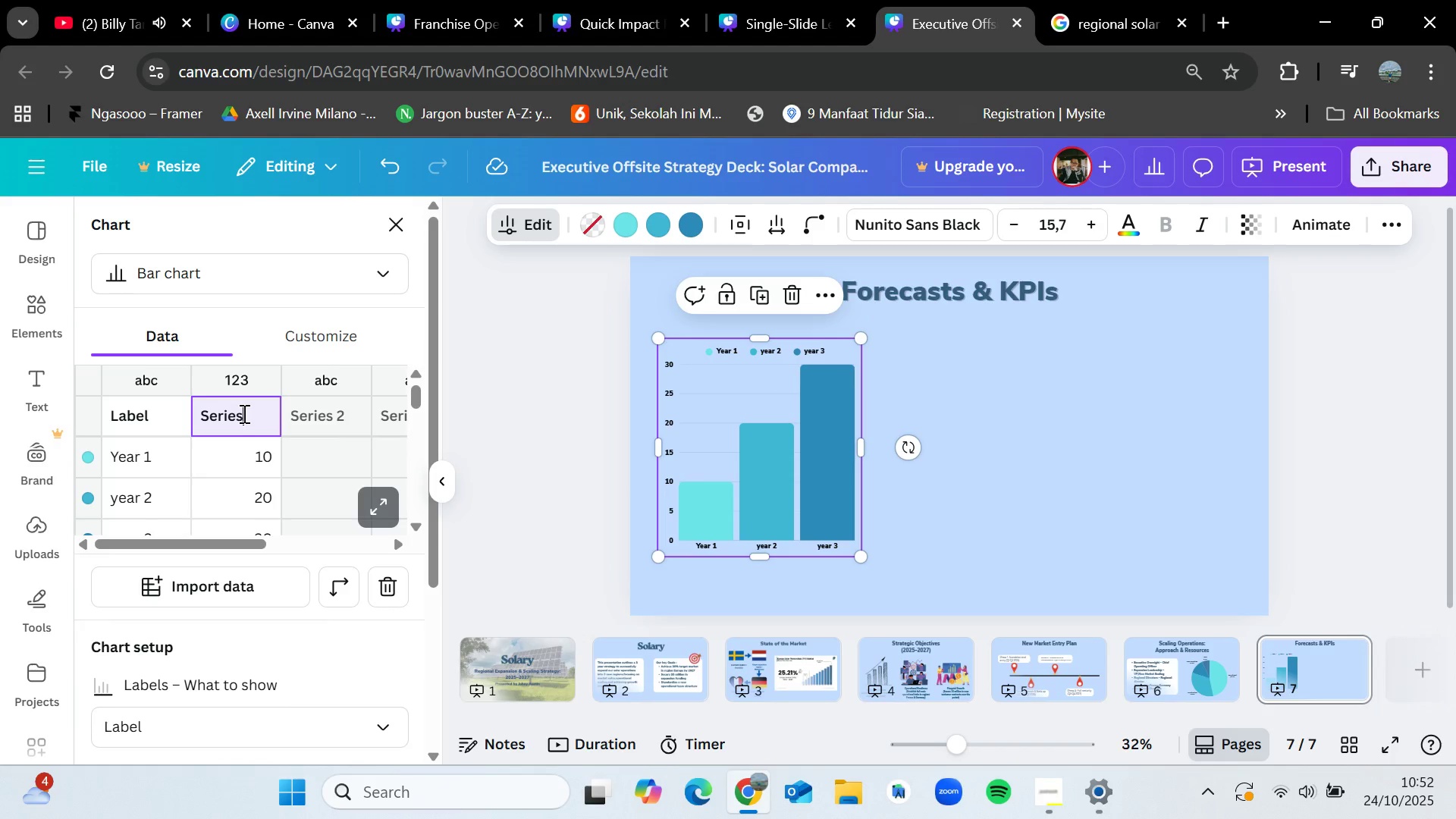 
key(Backspace)
key(Backspace)
key(Backspace)
key(Backspace)
key(Backspace)
key(Backspace)
key(Backspace)
type(Profit)
 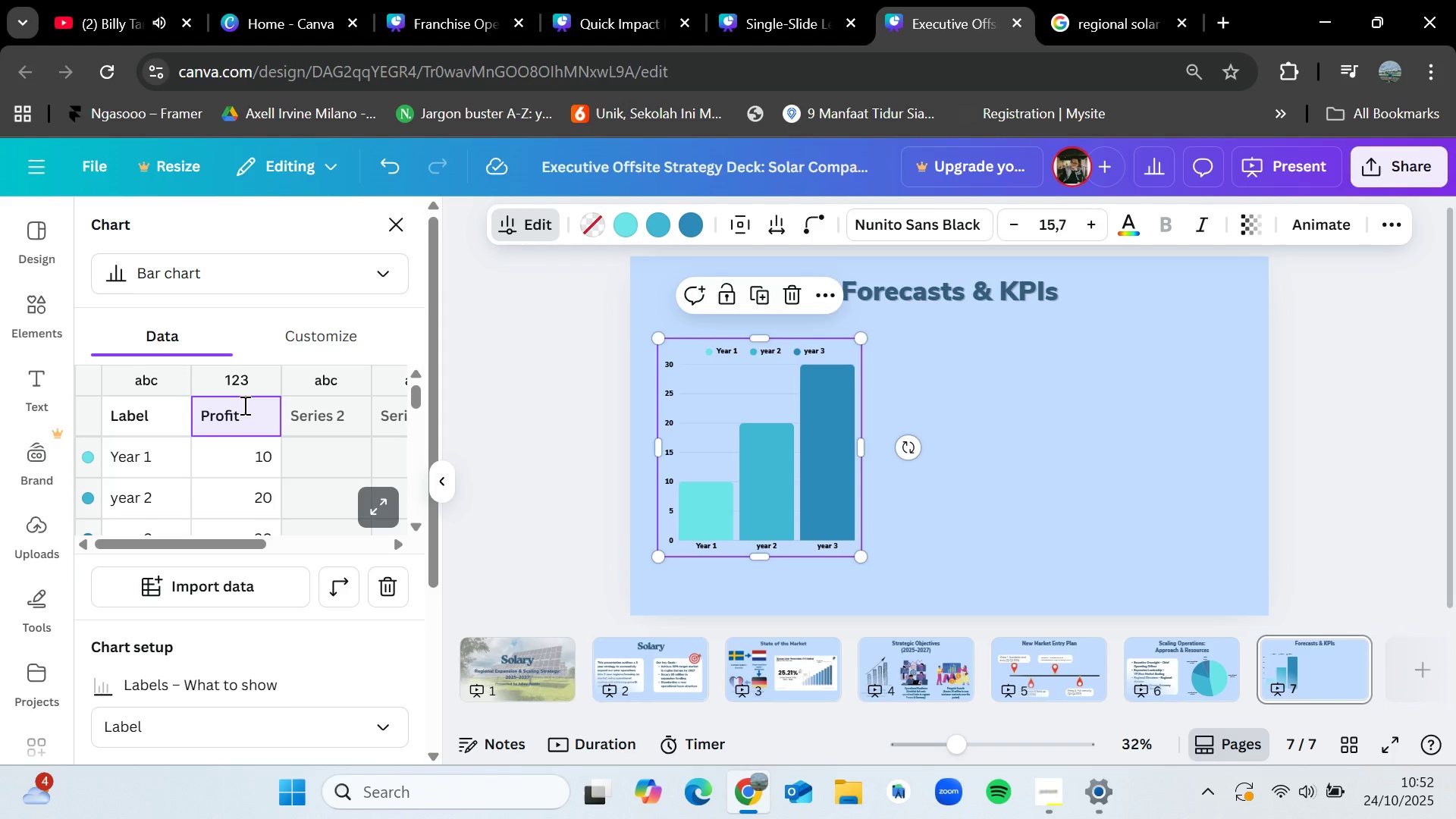 
double_click([143, 410])
 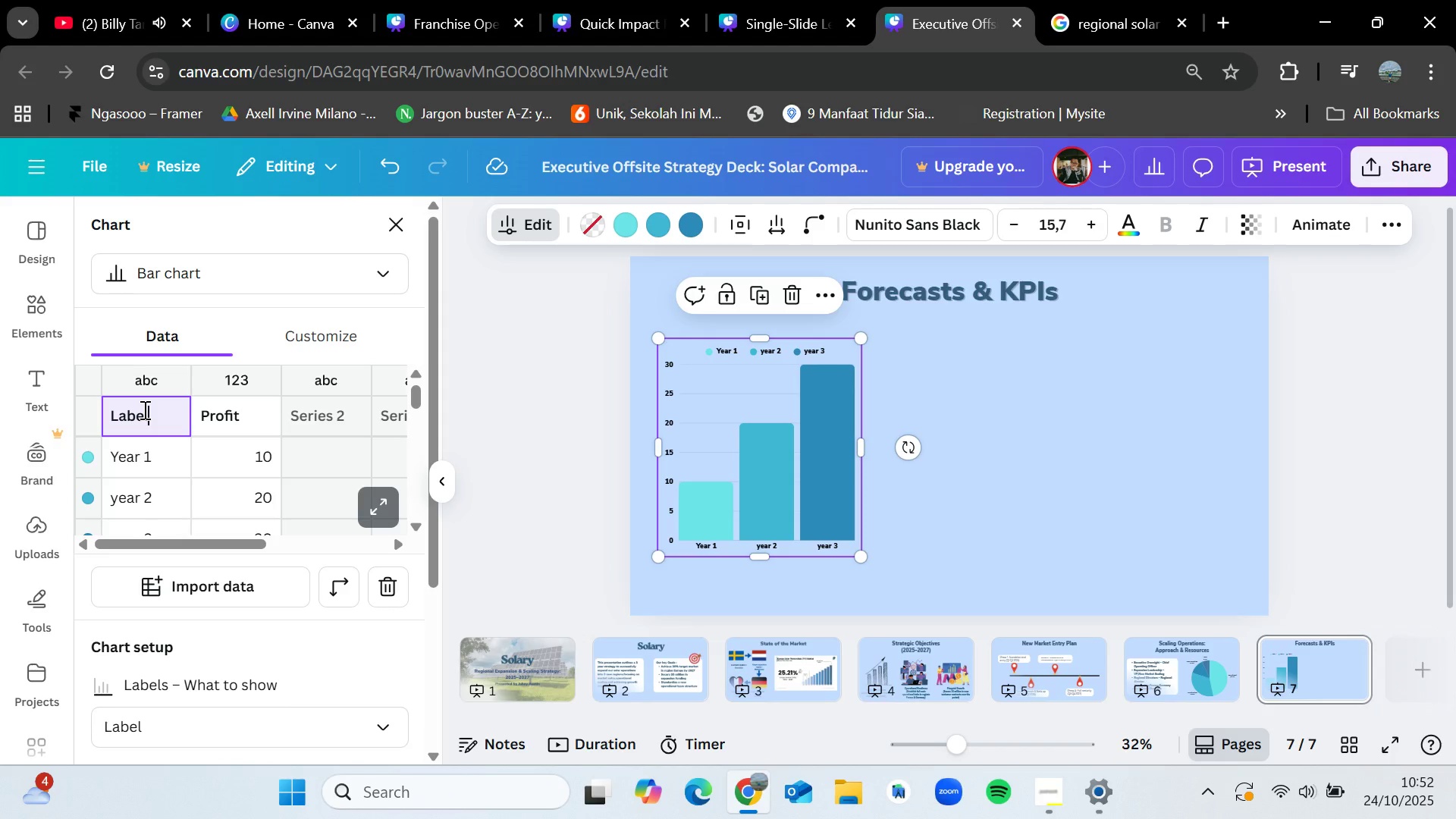 
key(Backspace)
key(Backspace)
key(Backspace)
key(Backspace)
key(Backspace)
type(Year)
 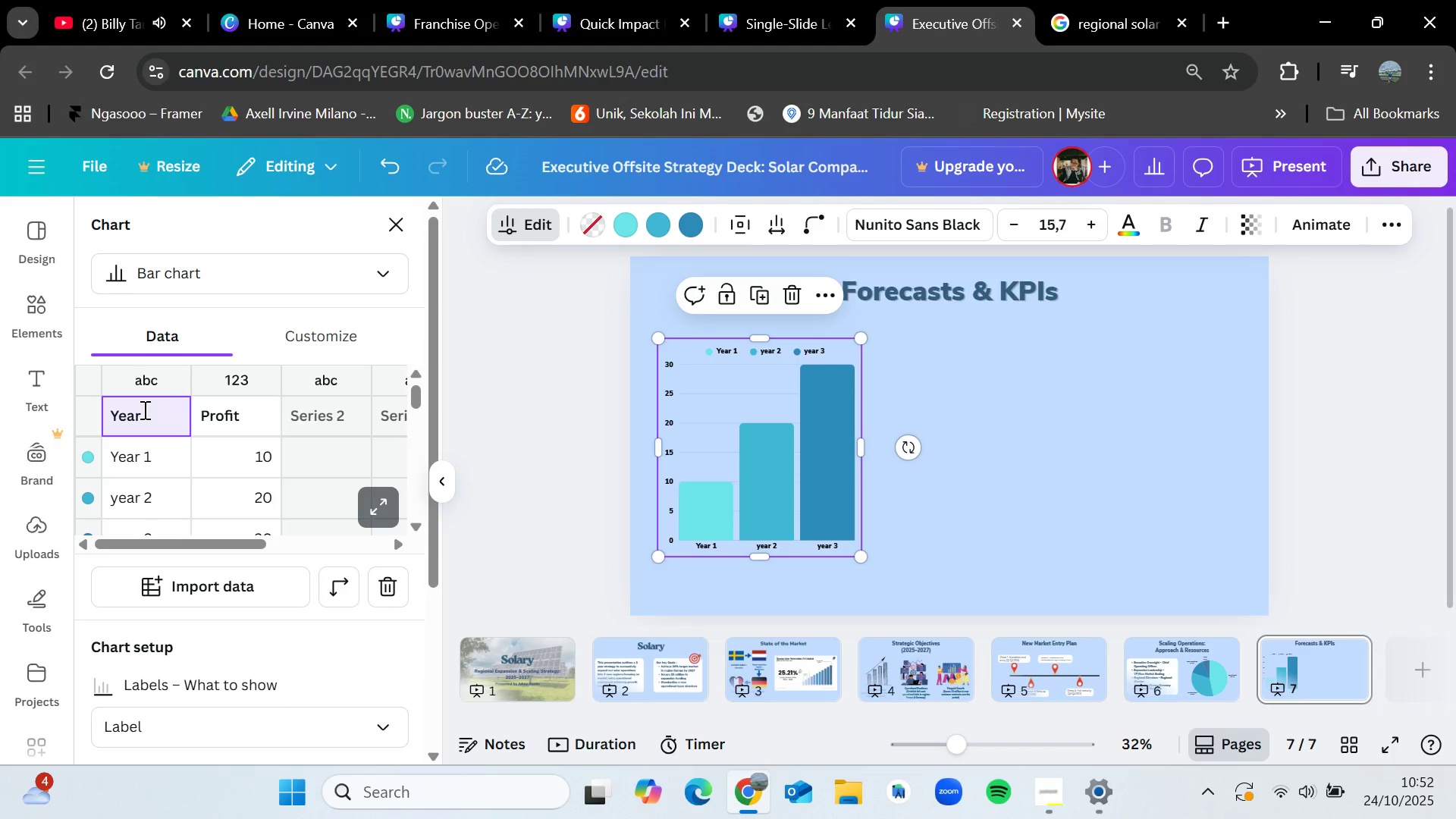 
left_click([1105, 382])
 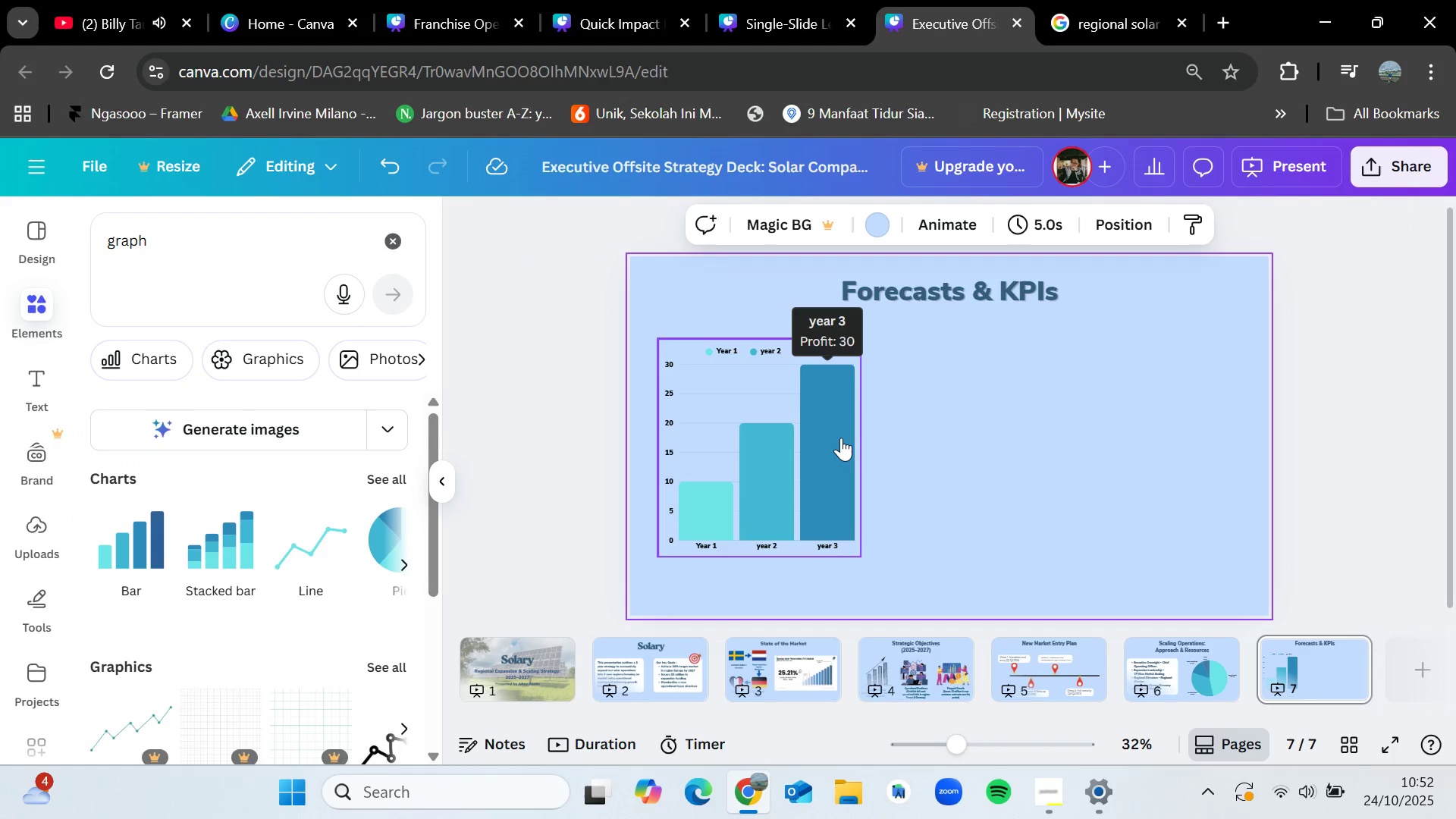 
left_click([839, 438])
 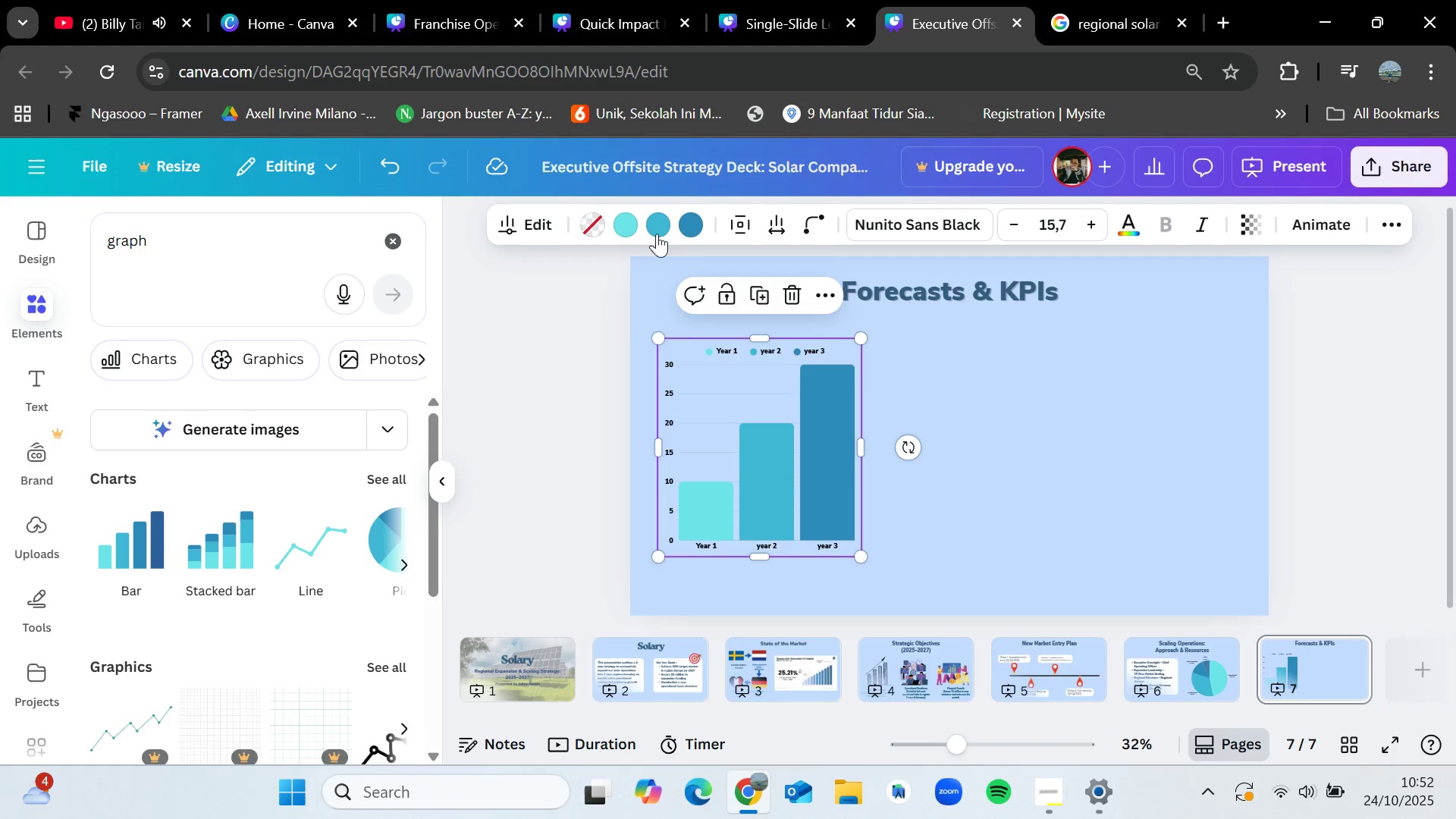 
left_click([528, 217])
 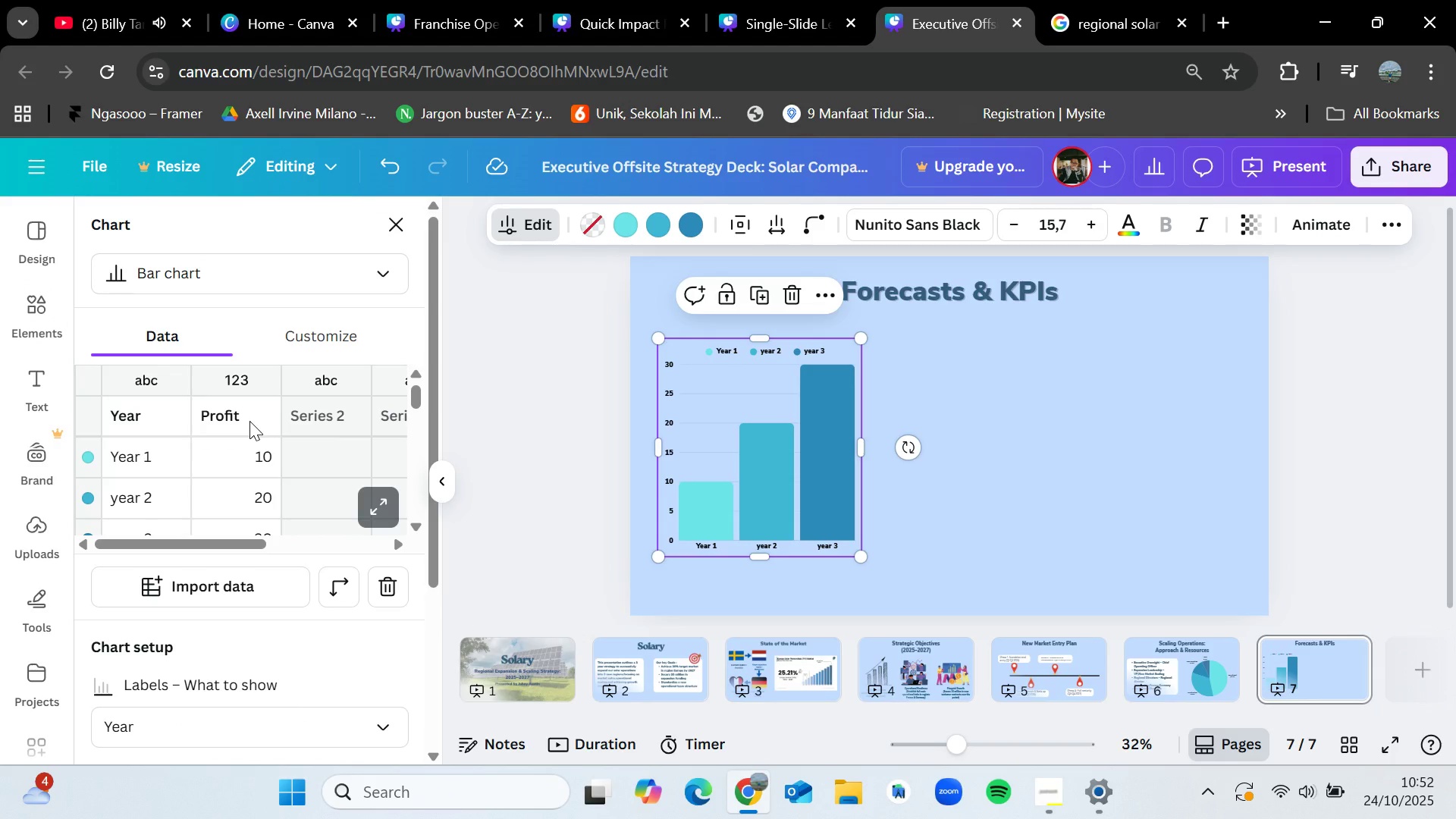 
double_click([249, 421])
 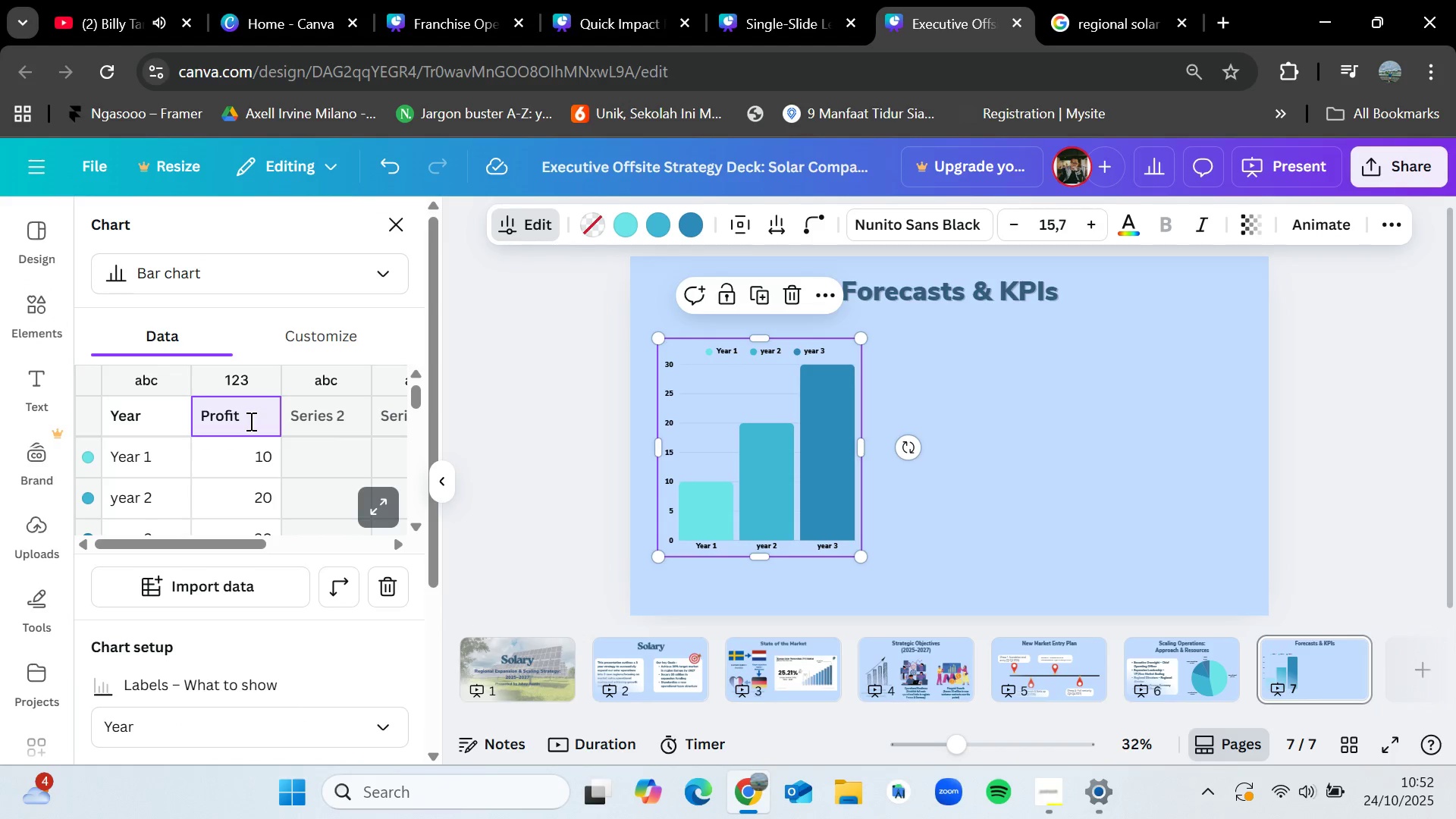 
type( (million()
key(Backspace)
type())
 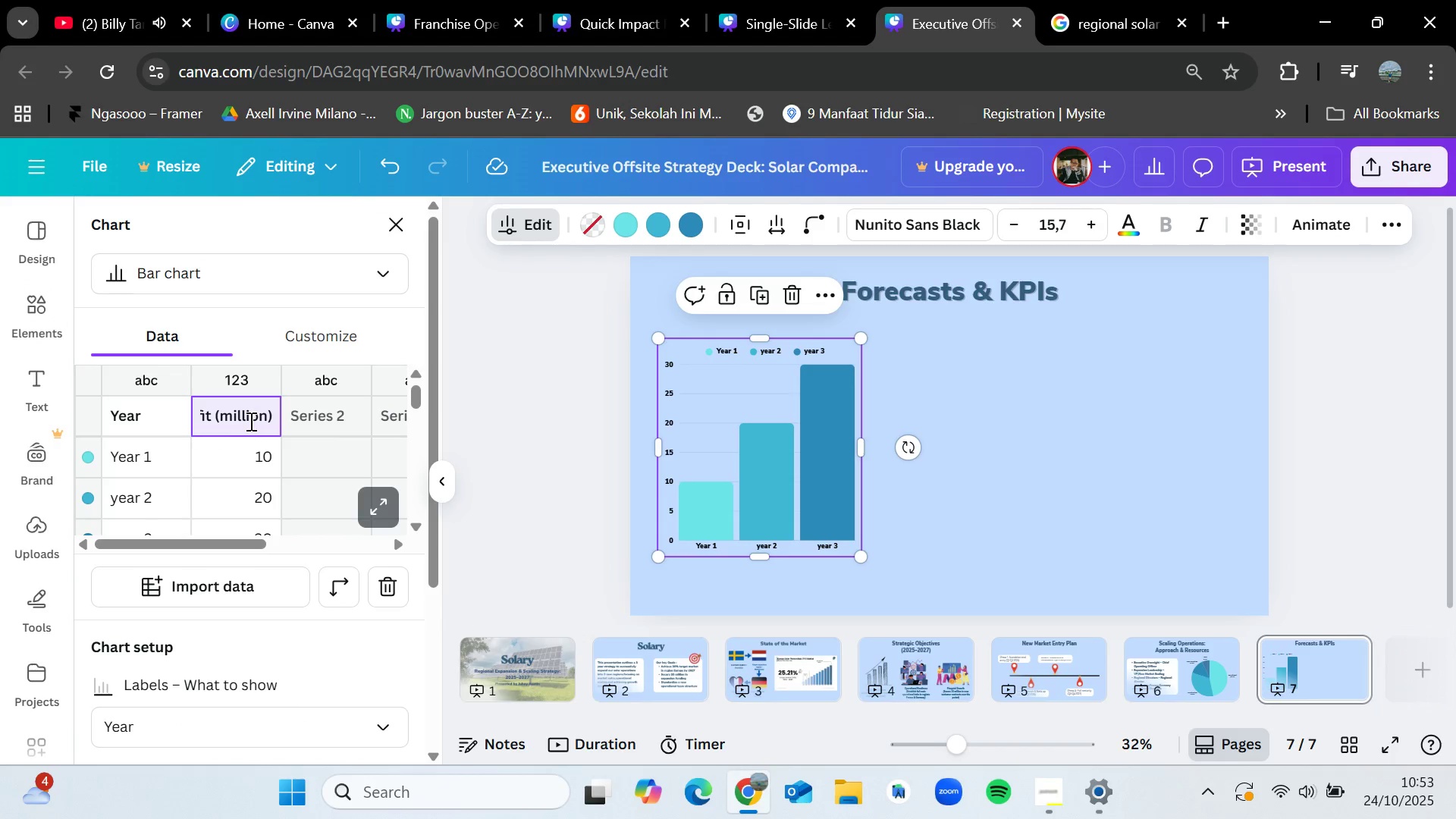 
left_click([1119, 410])
 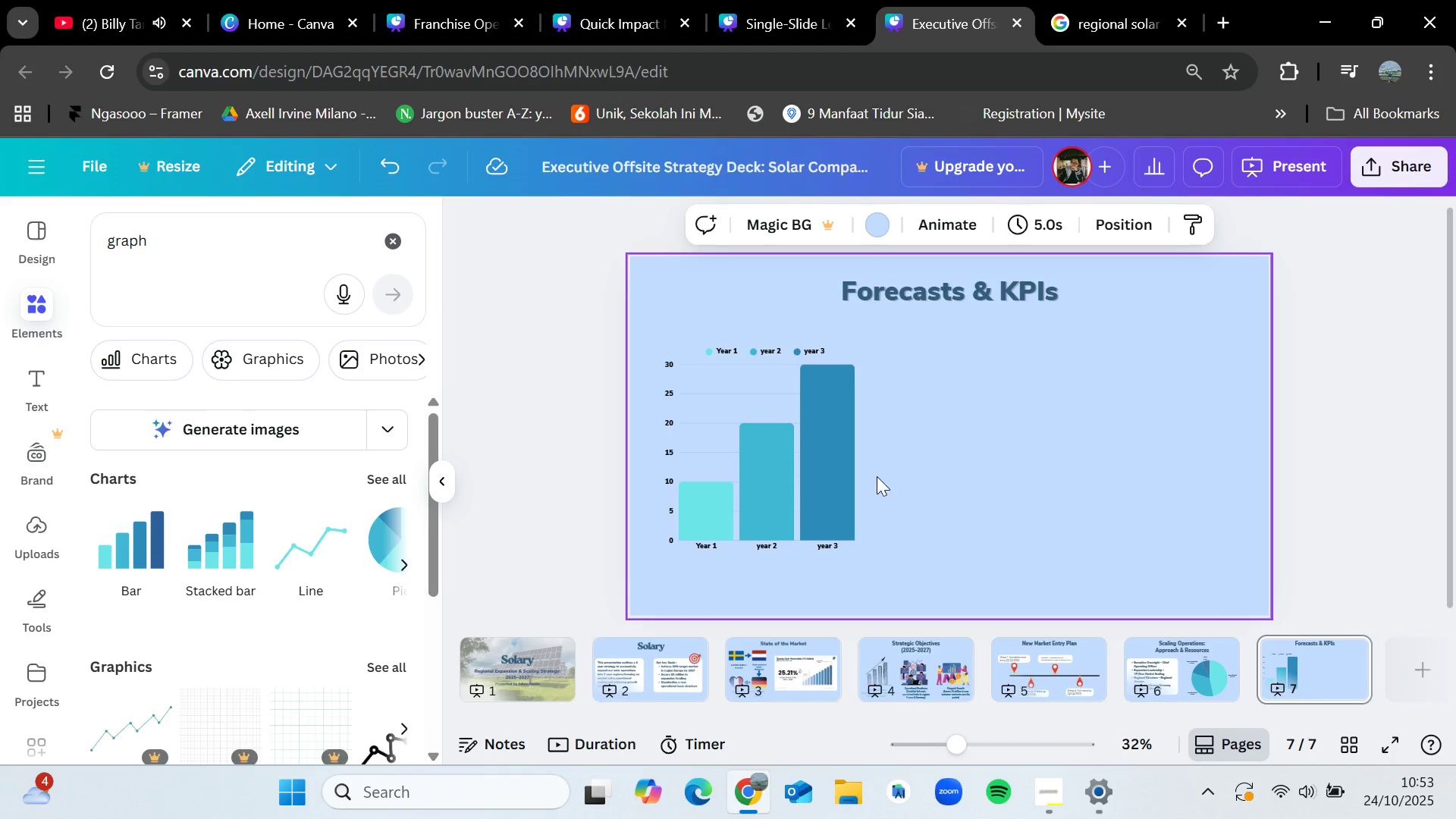 
mouse_move([849, 482])
 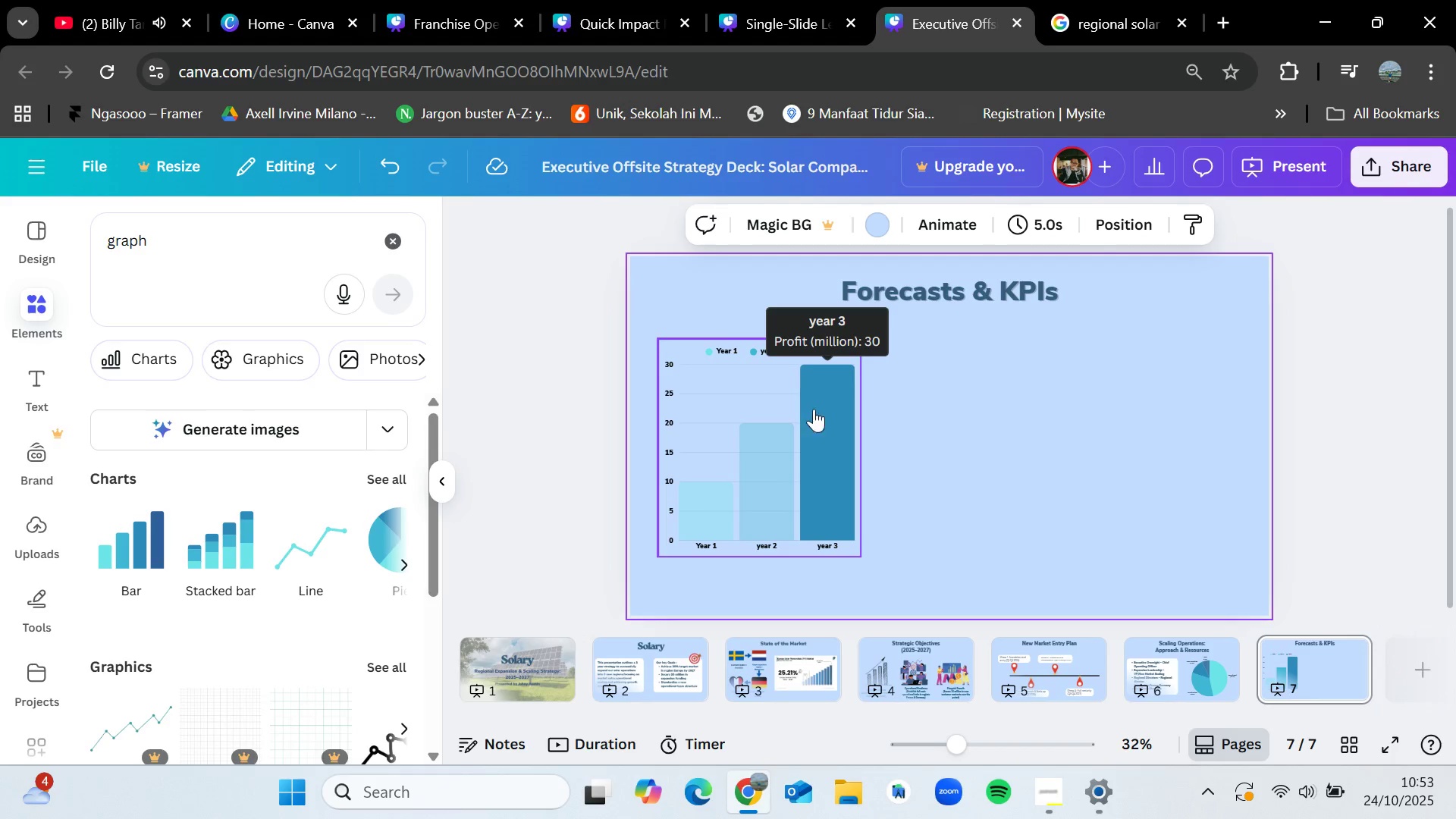 
wait(7.27)
 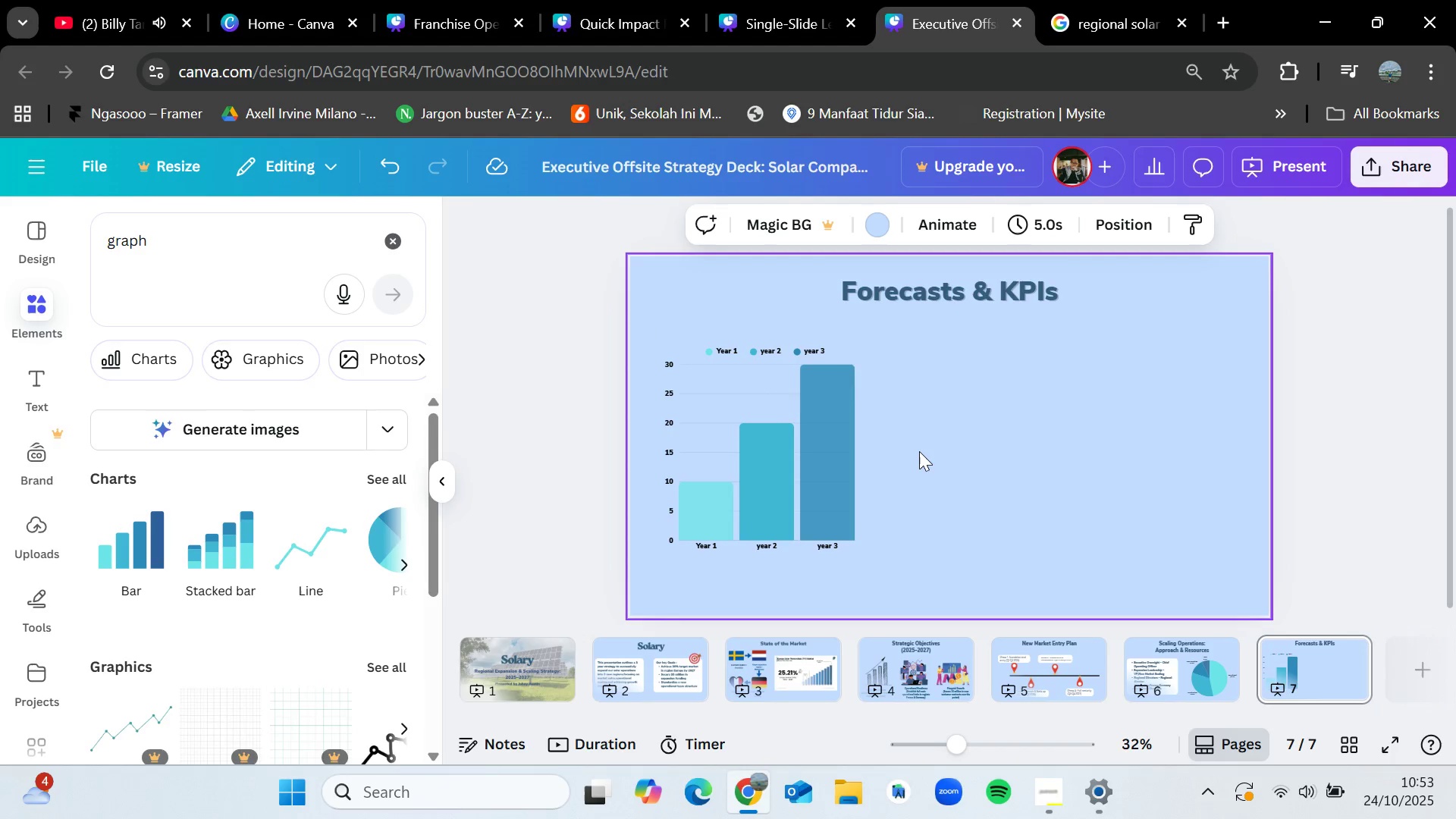 
left_click([938, 661])
 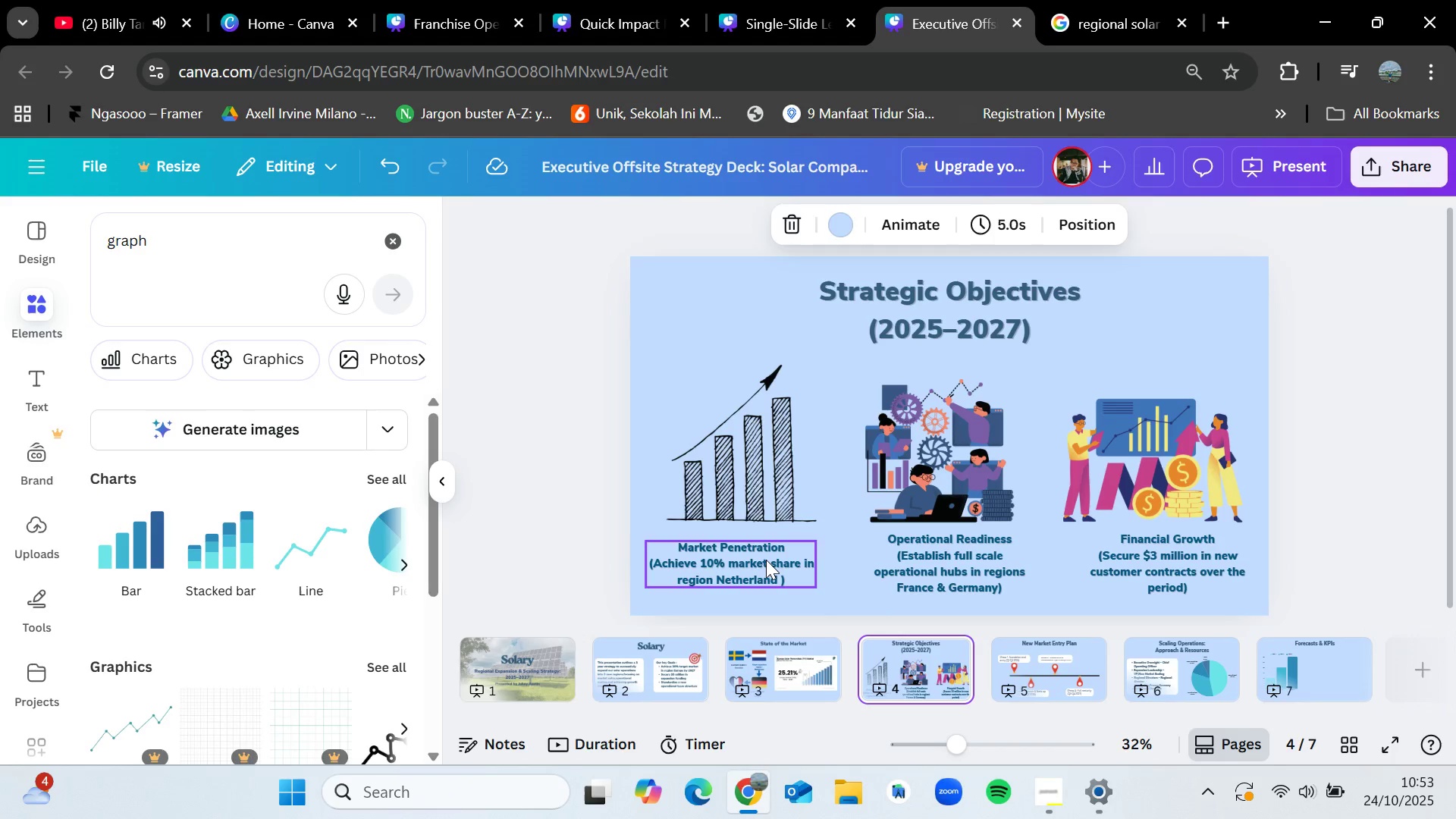 
left_click([766, 560])
 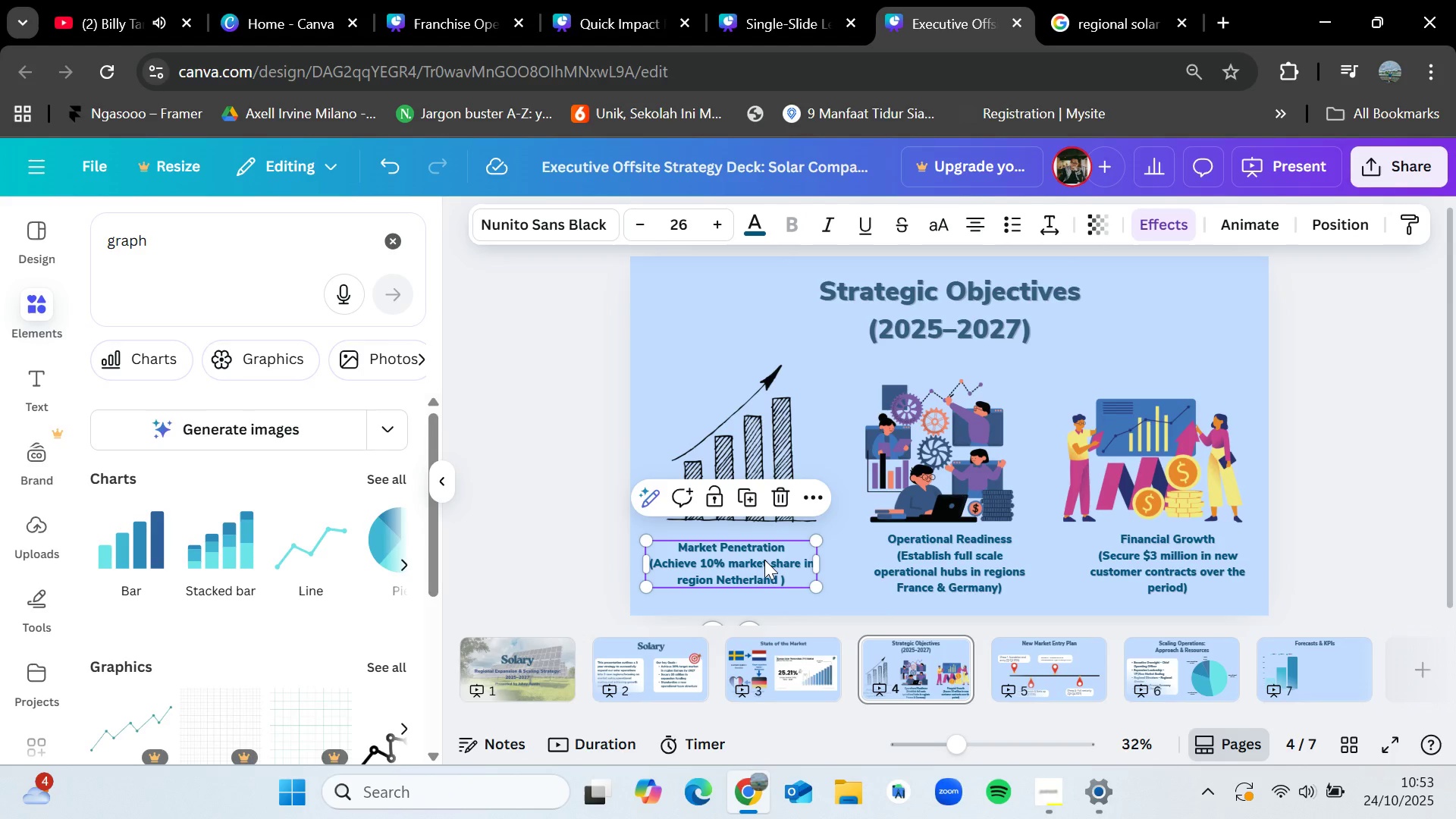 
key(Control+C)
 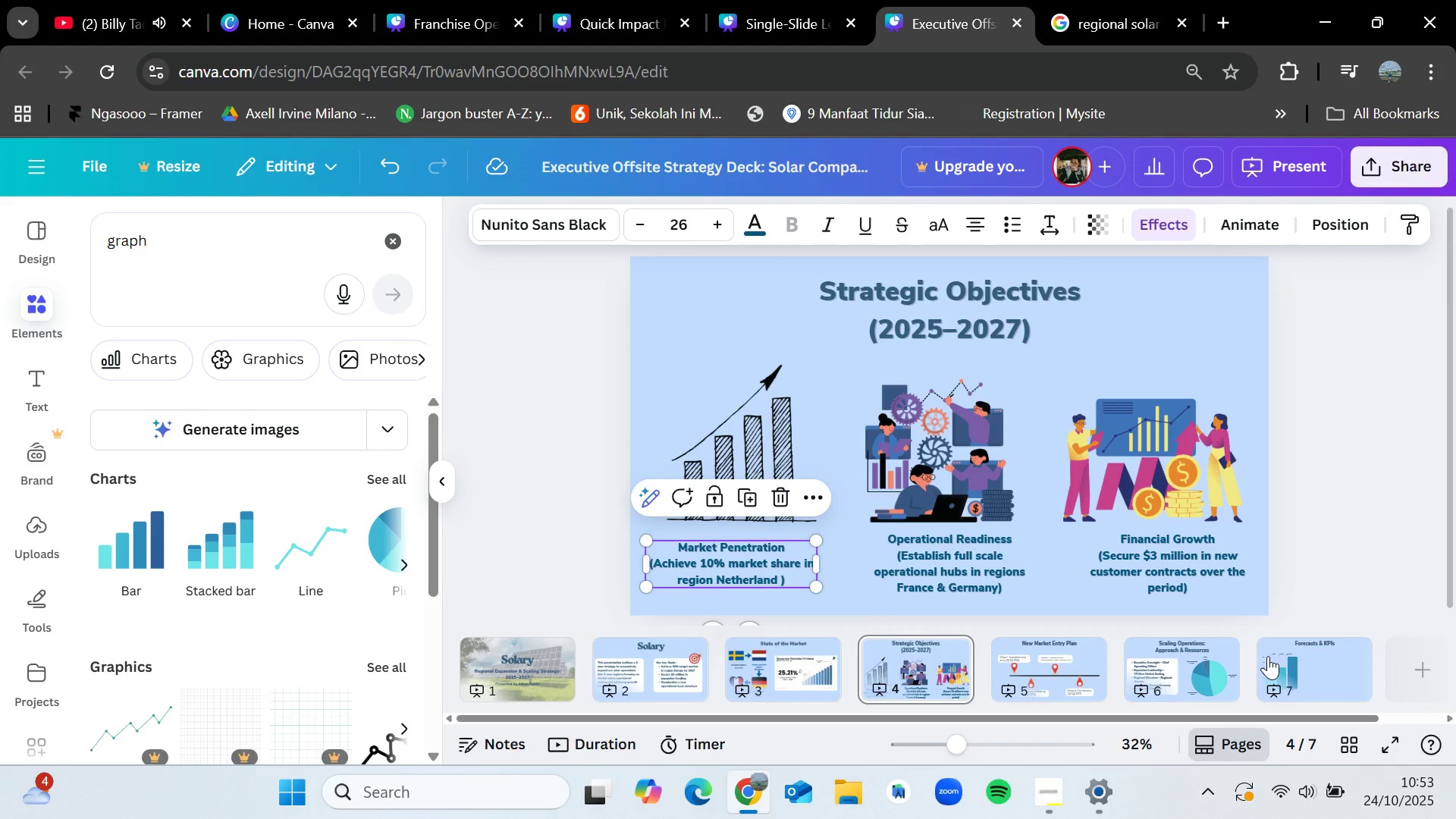 
left_click([1278, 656])
 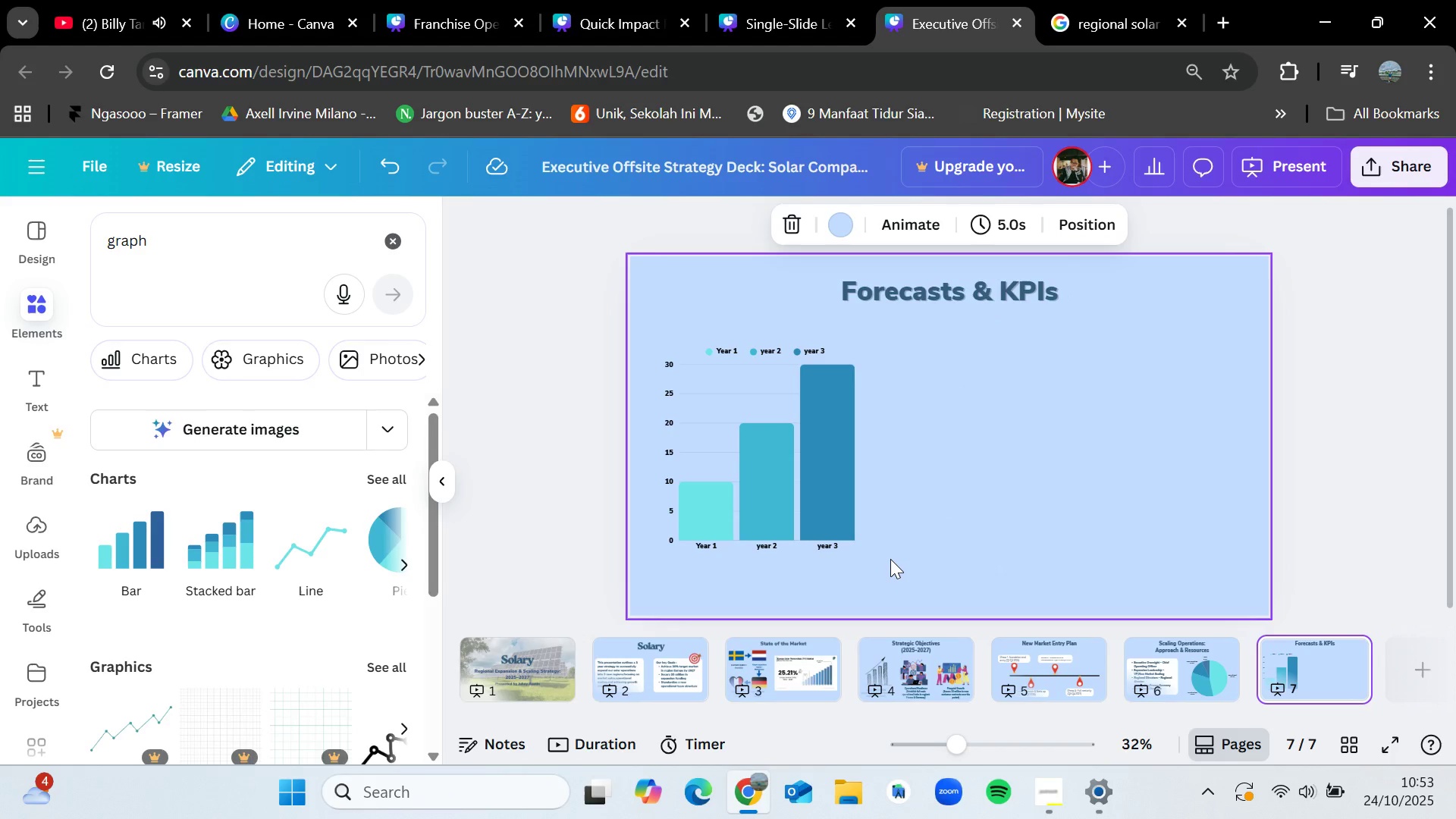 
key(Control+V)
 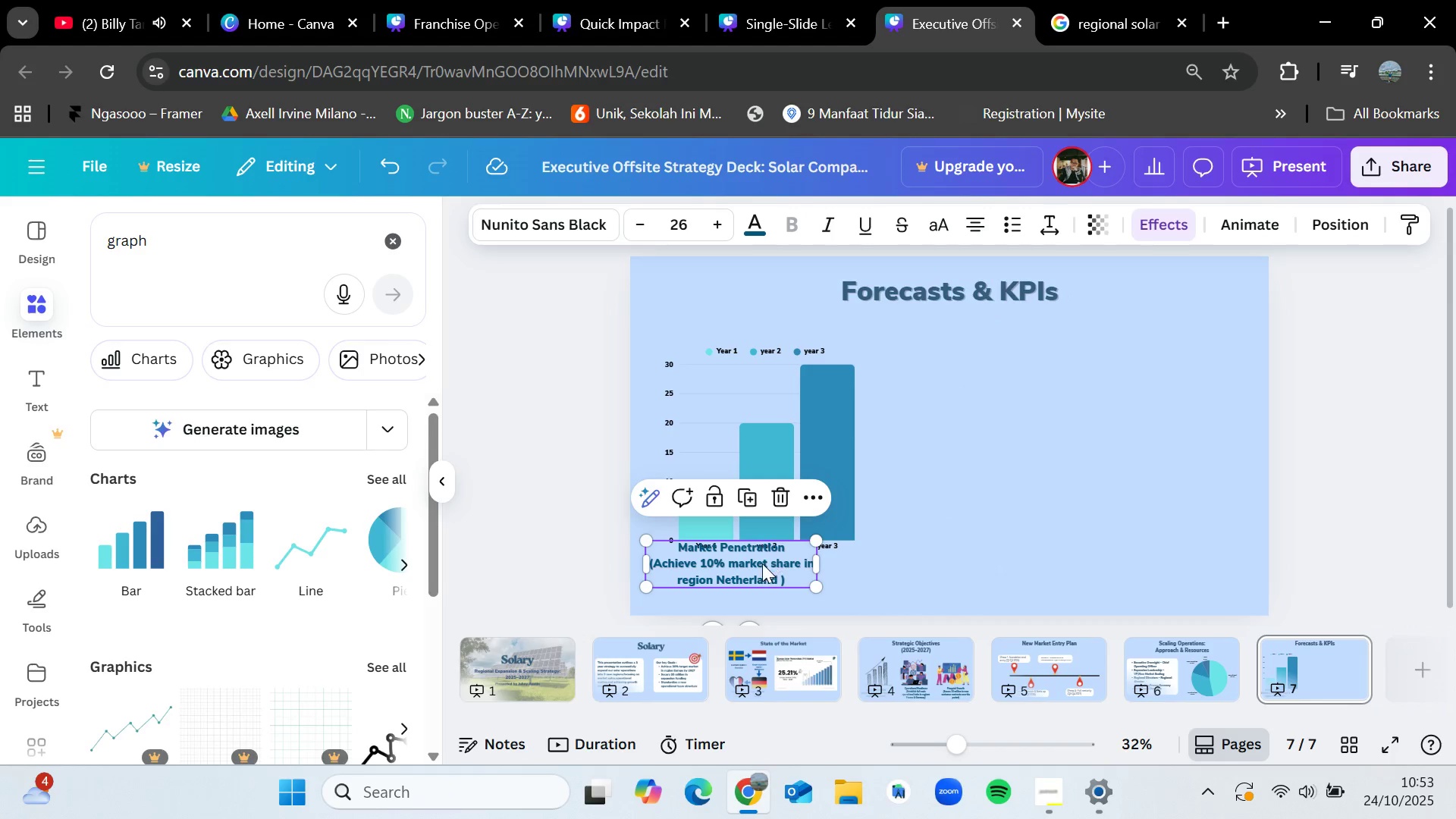 
left_click_drag(start_coordinate=[762, 563], to_coordinate=[791, 575])
 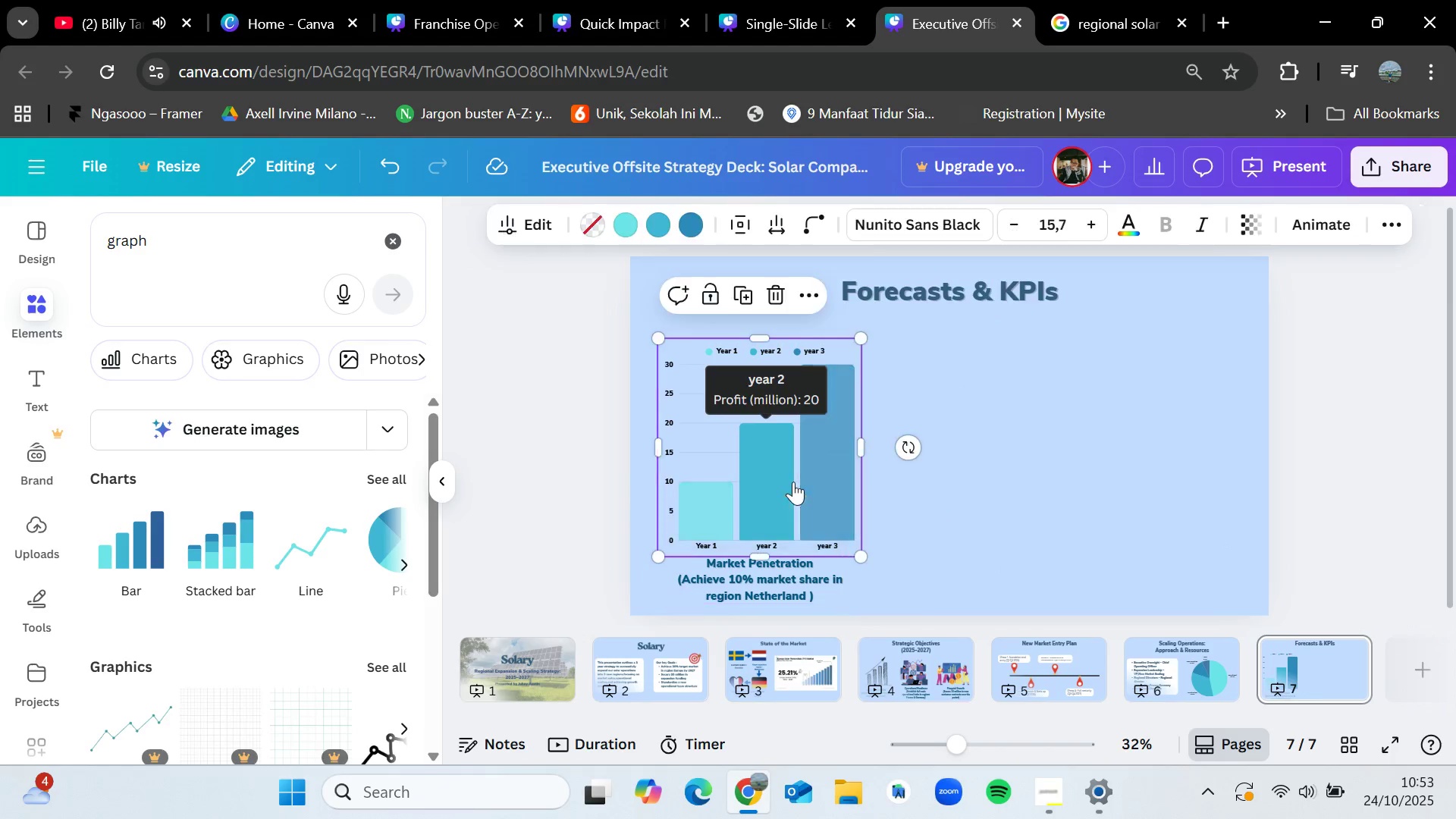 
left_click([793, 482])
 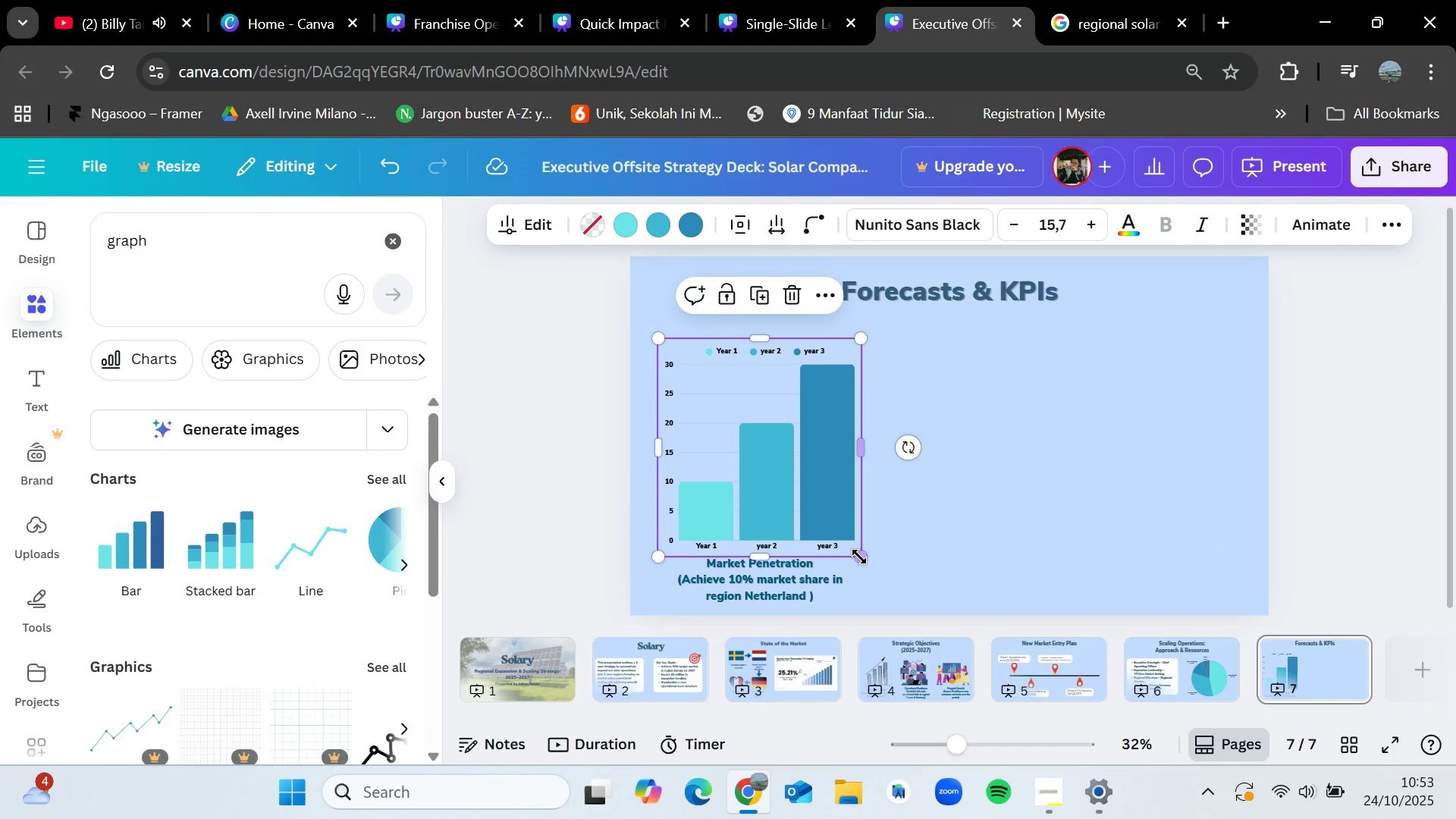 
left_click_drag(start_coordinate=[861, 560], to_coordinate=[851, 546])